 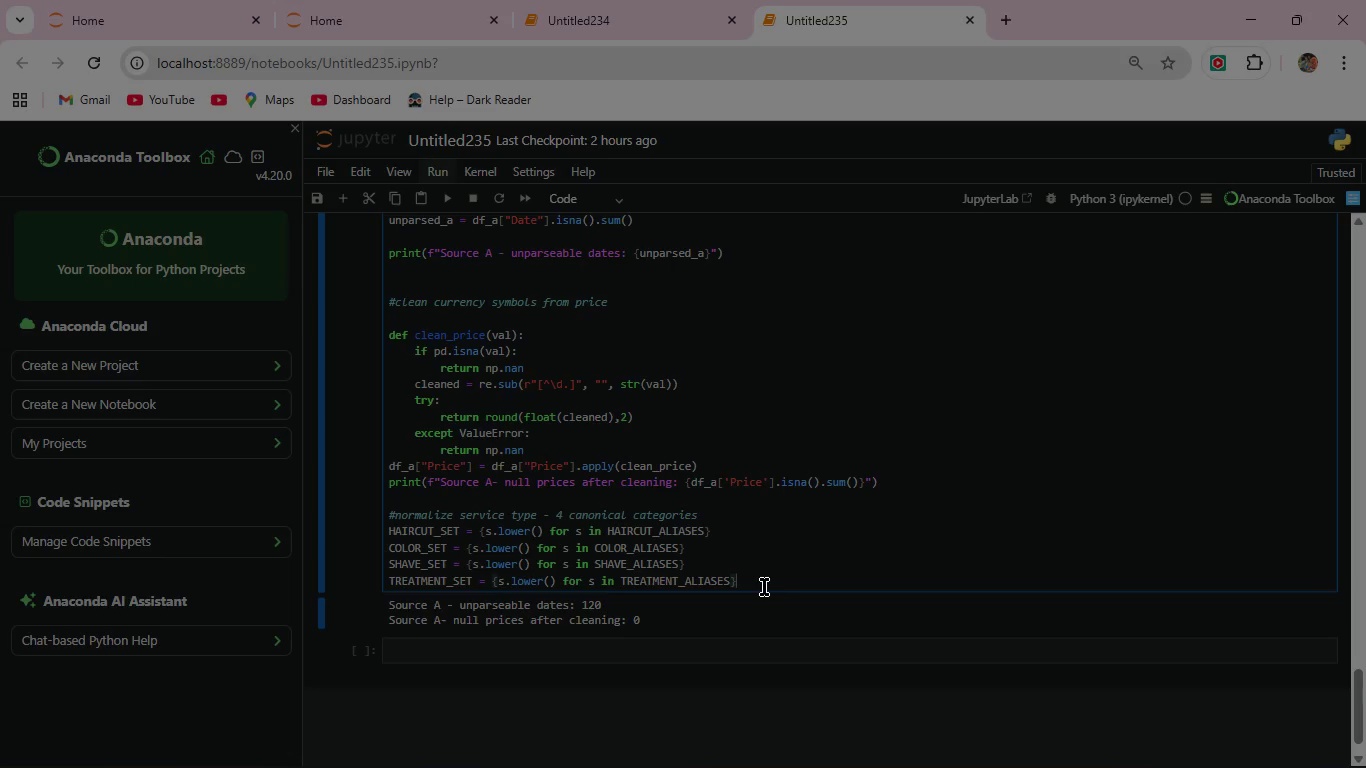 
key(Enter)
 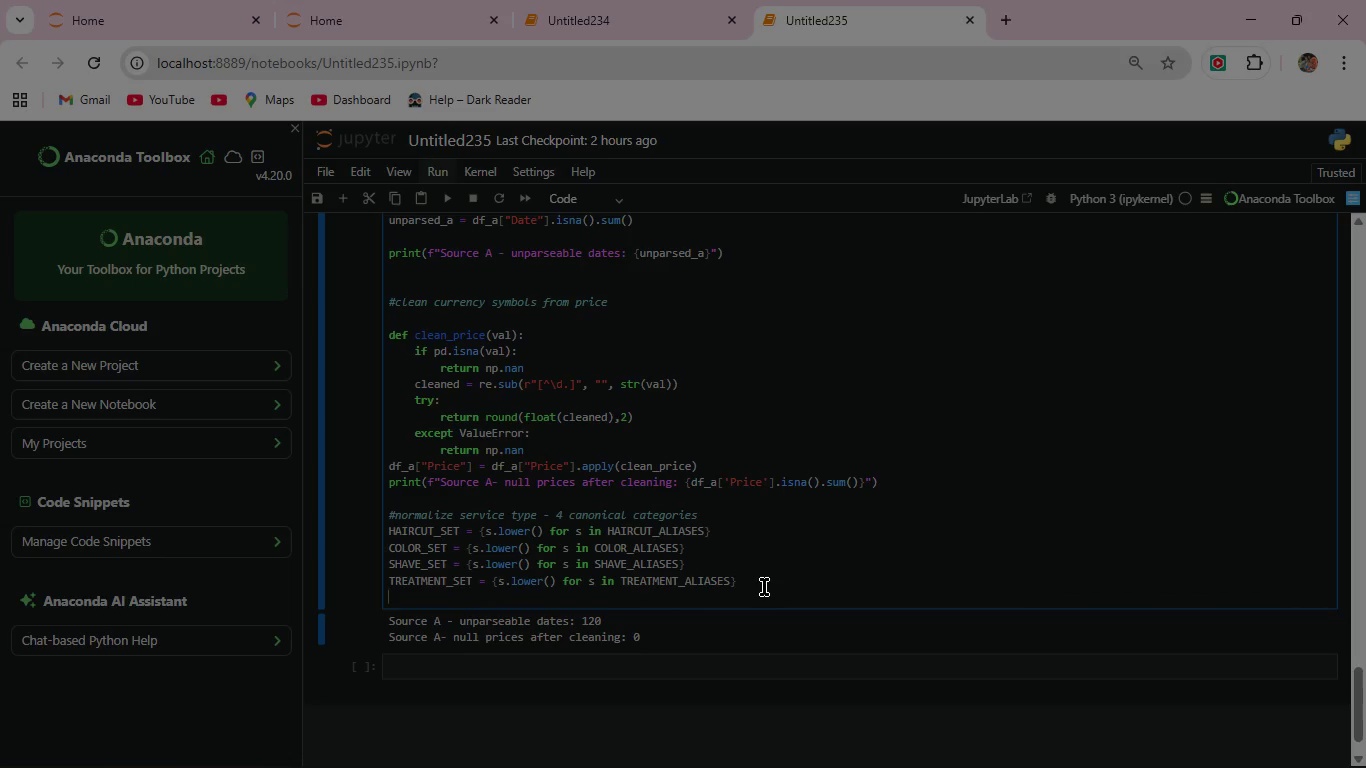 
key(Enter)
 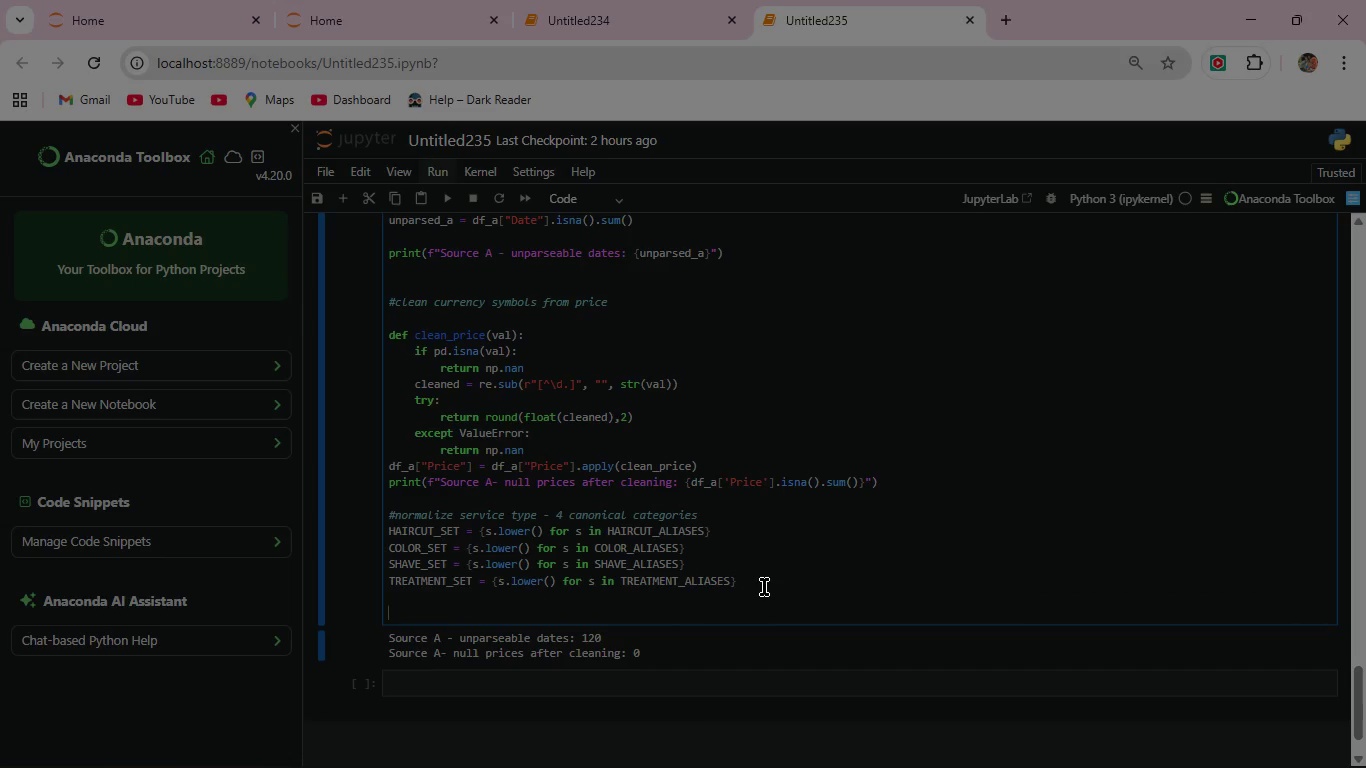 
type(def)
 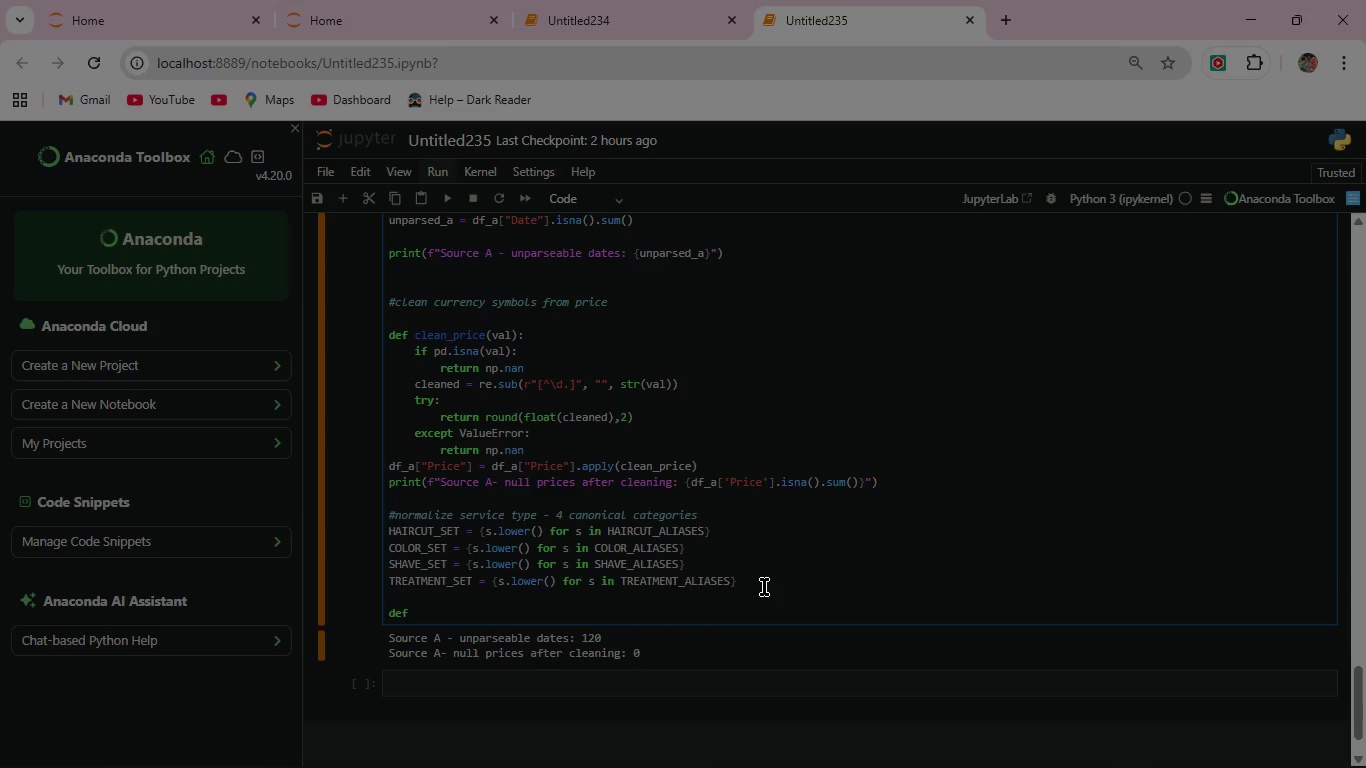 
wait(14.14)
 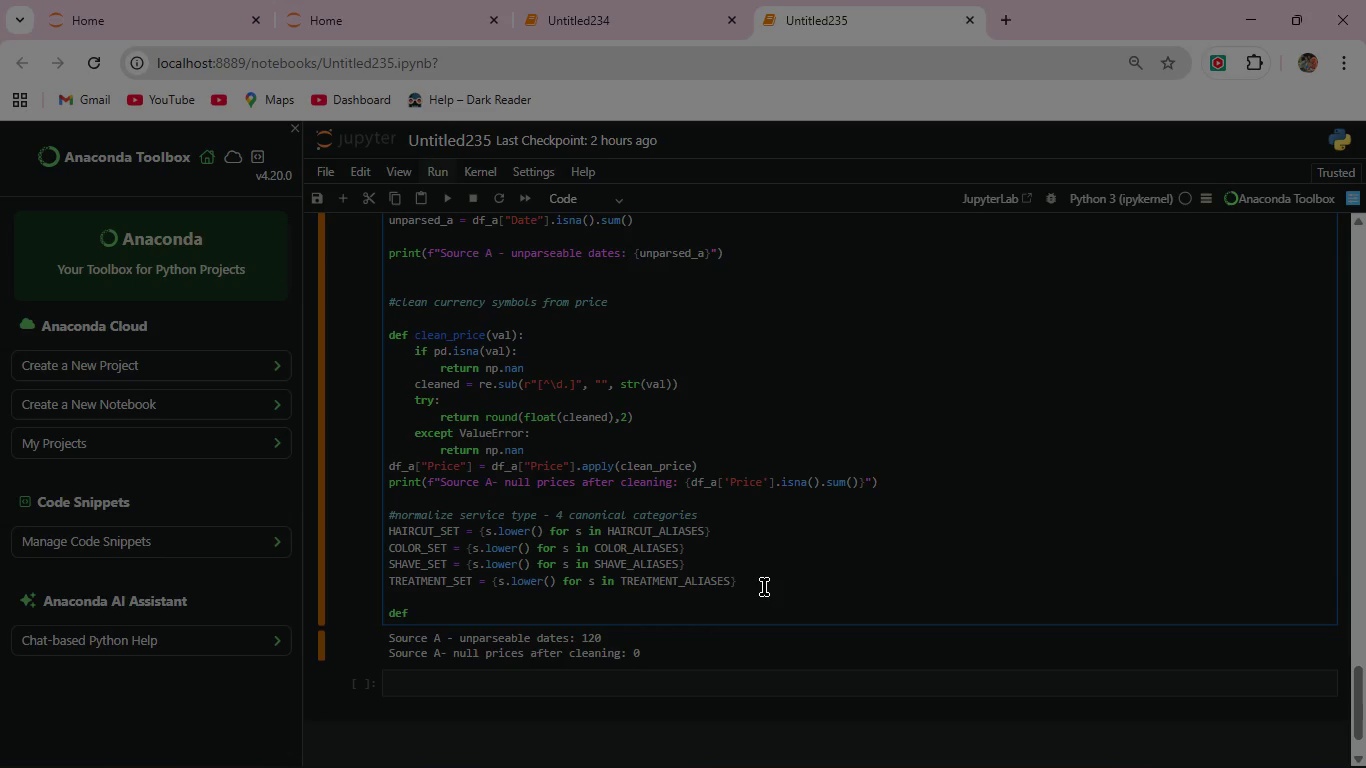 
type( normalise)
 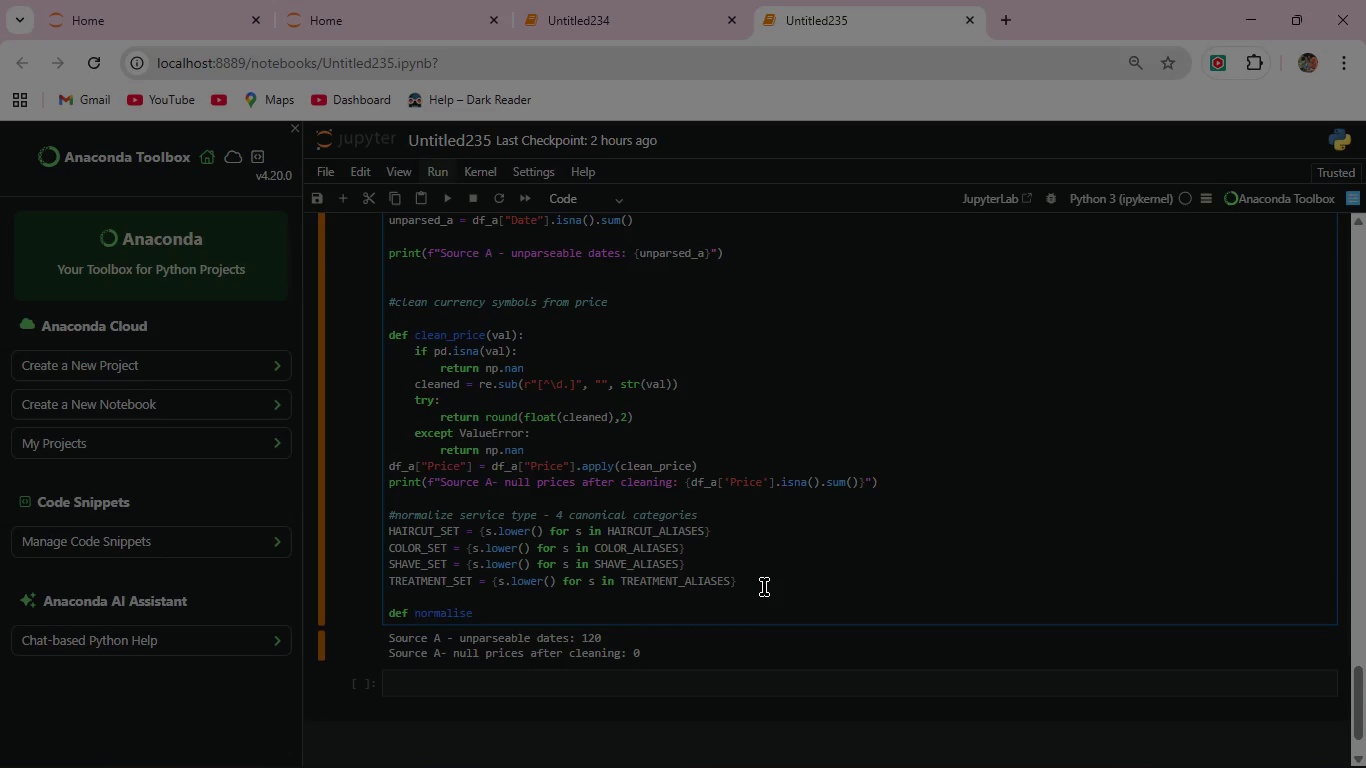 
type(_service)
 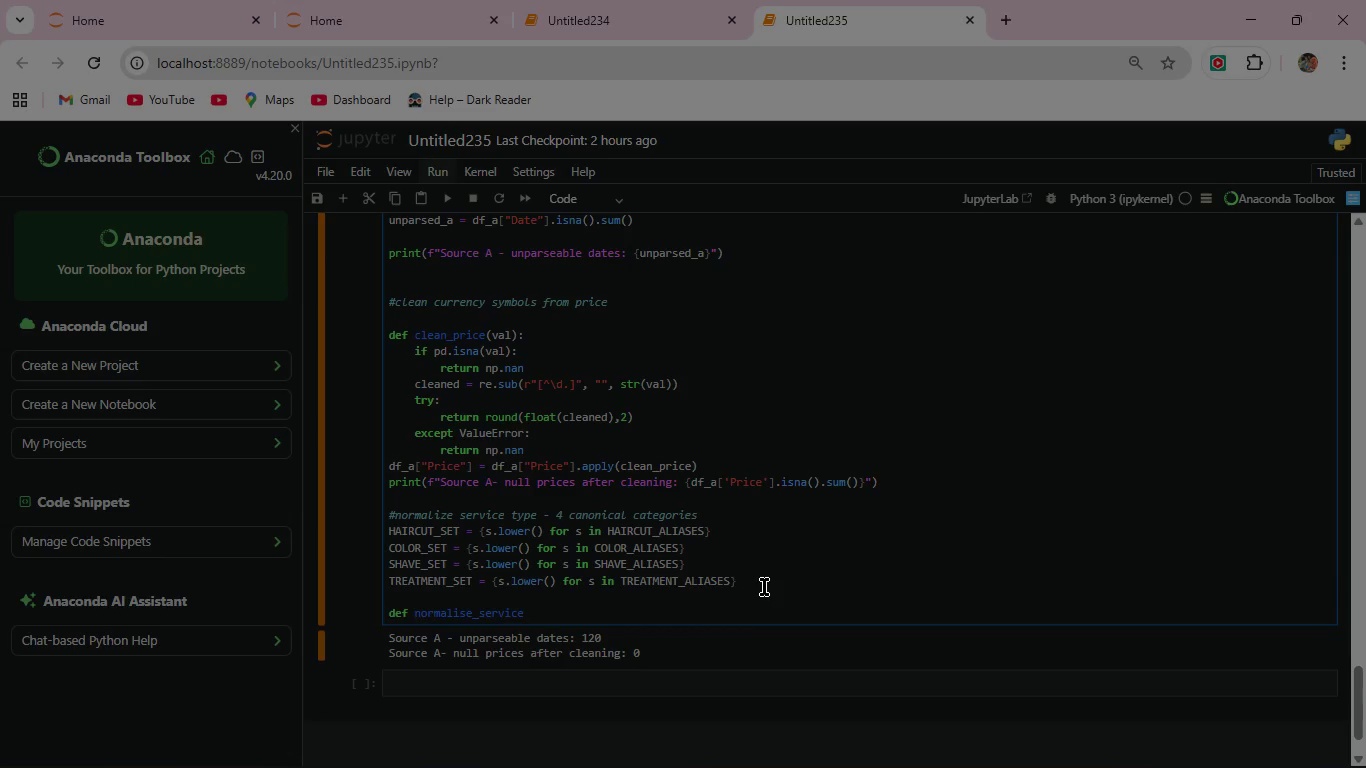 
wait(5.95)
 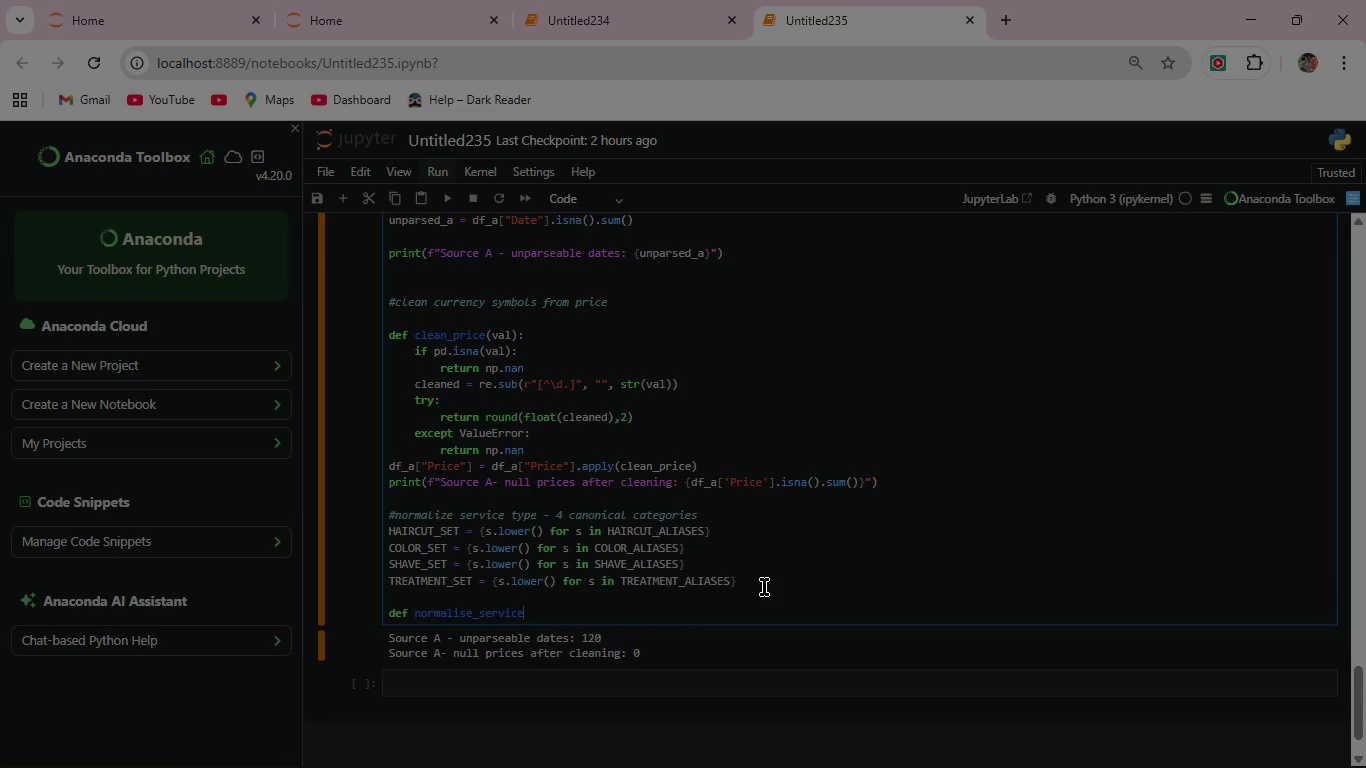 
type(_a(raw):)
 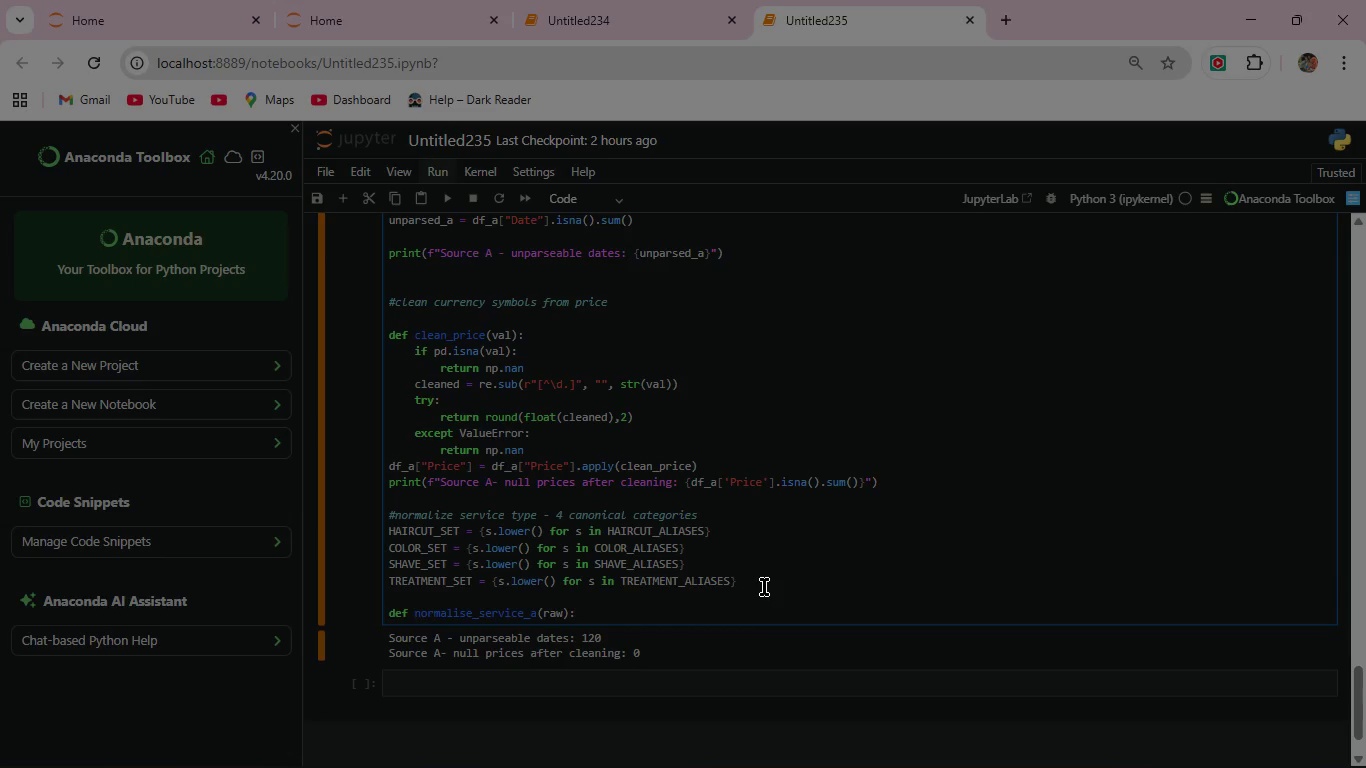 
key(Enter)
 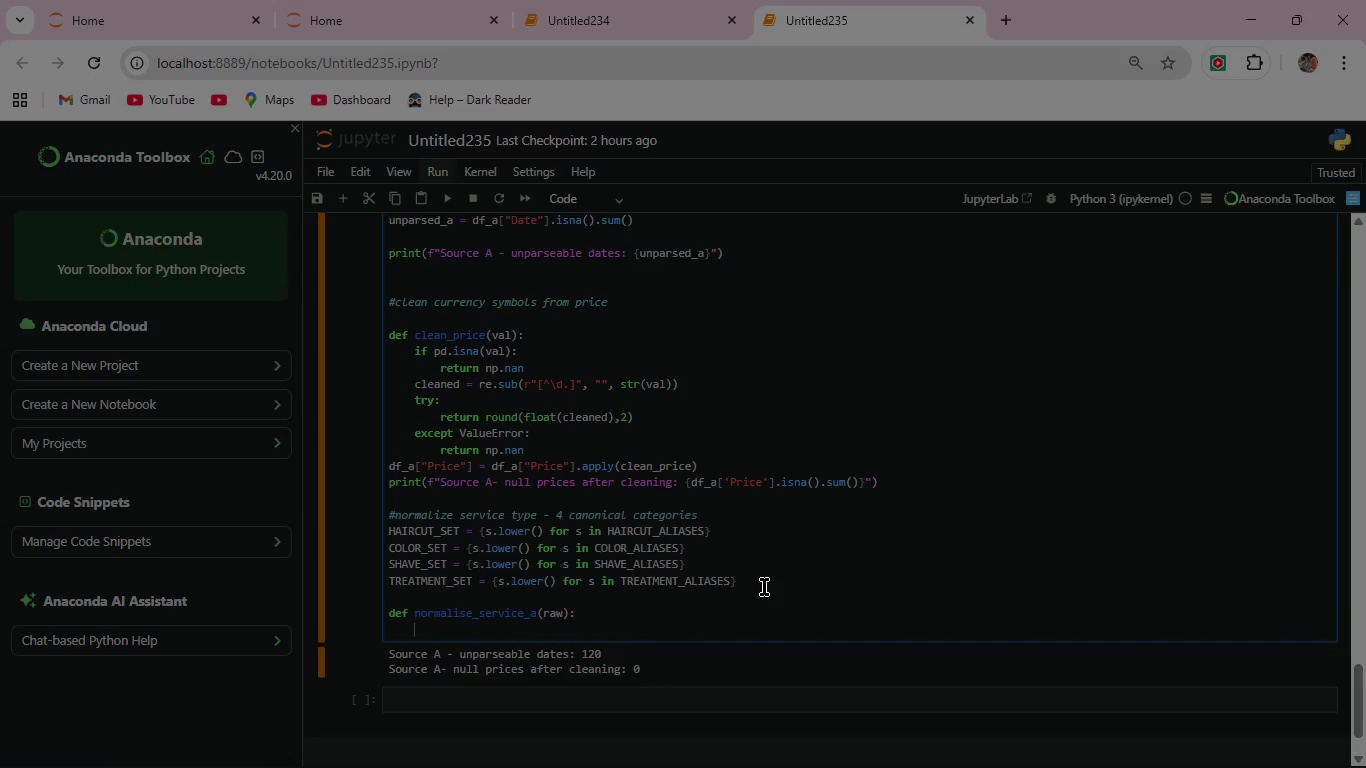 
type(if pd.isna(raw):)
 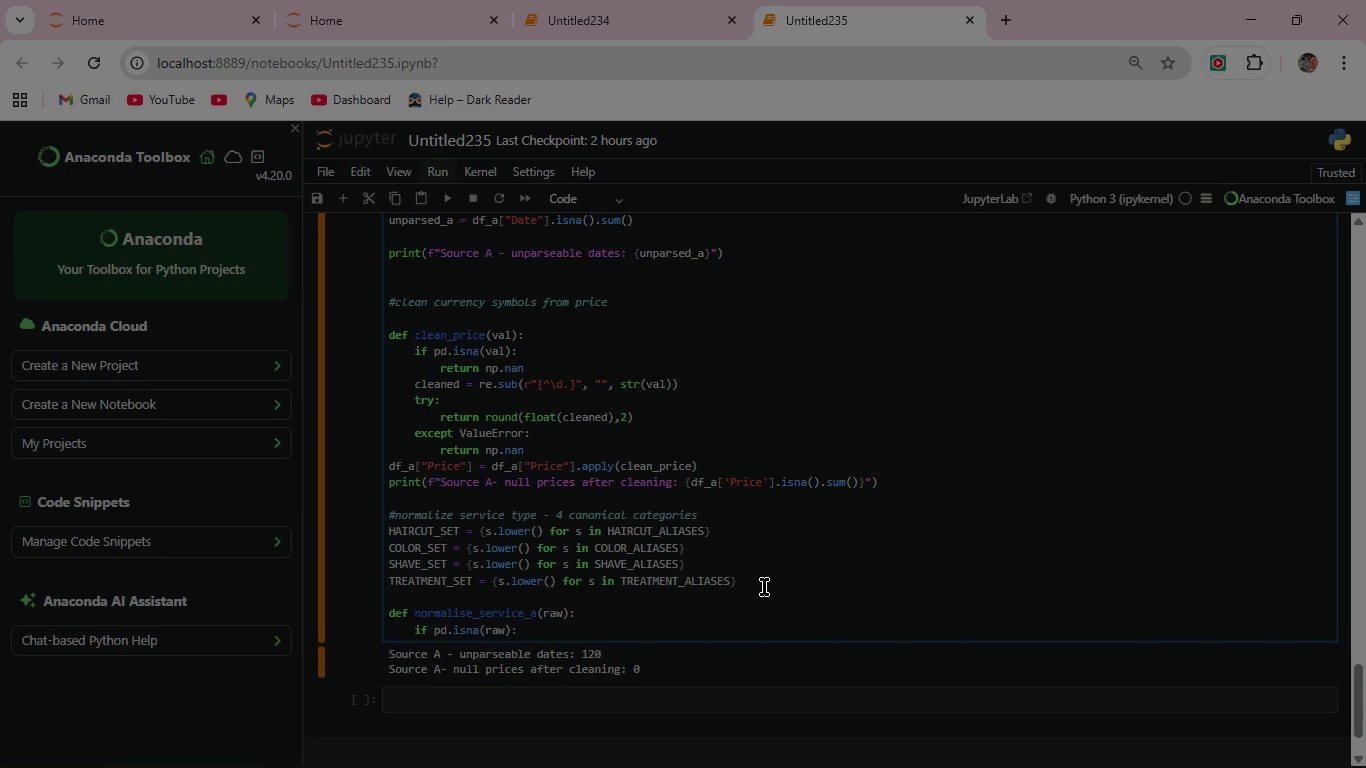 
key(Enter)
 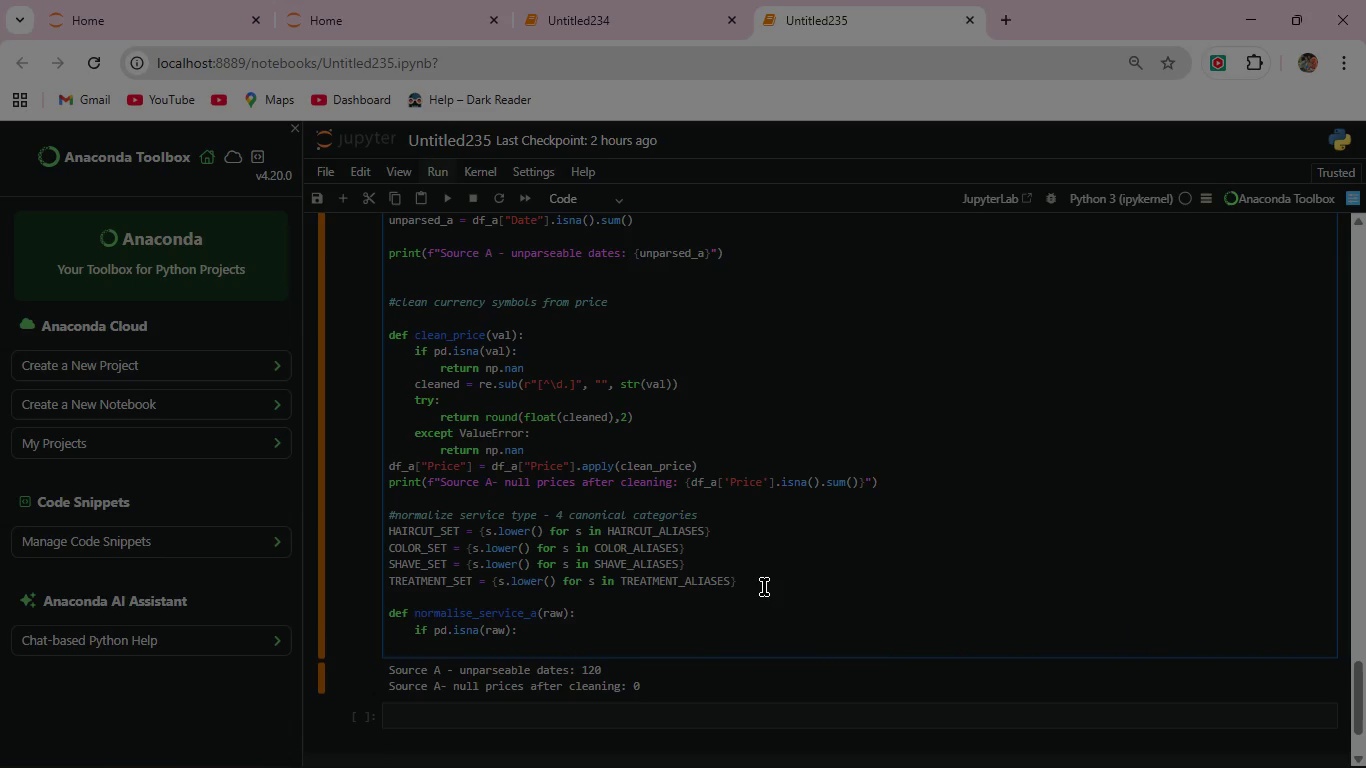 
type(return "Unknoe)
key(Backspace)
type(wn")
 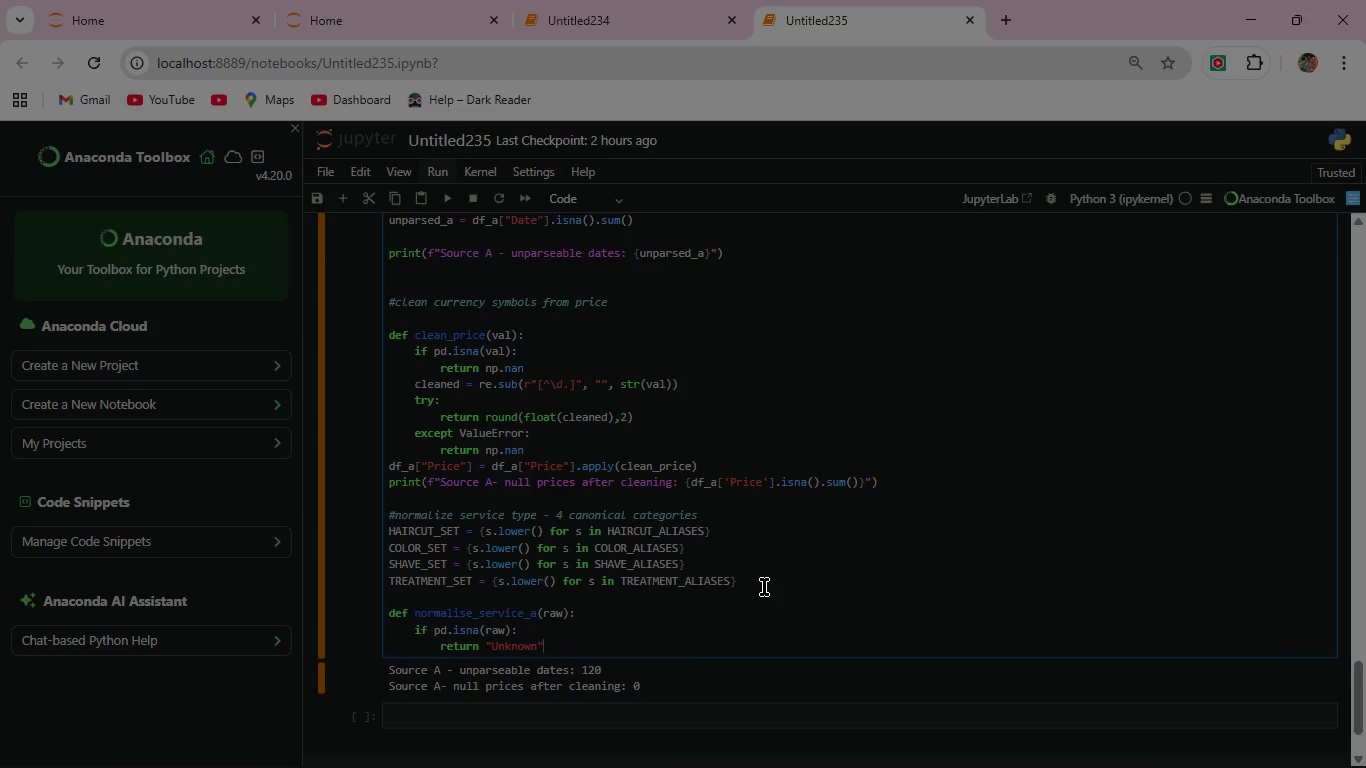 
key(Enter)
 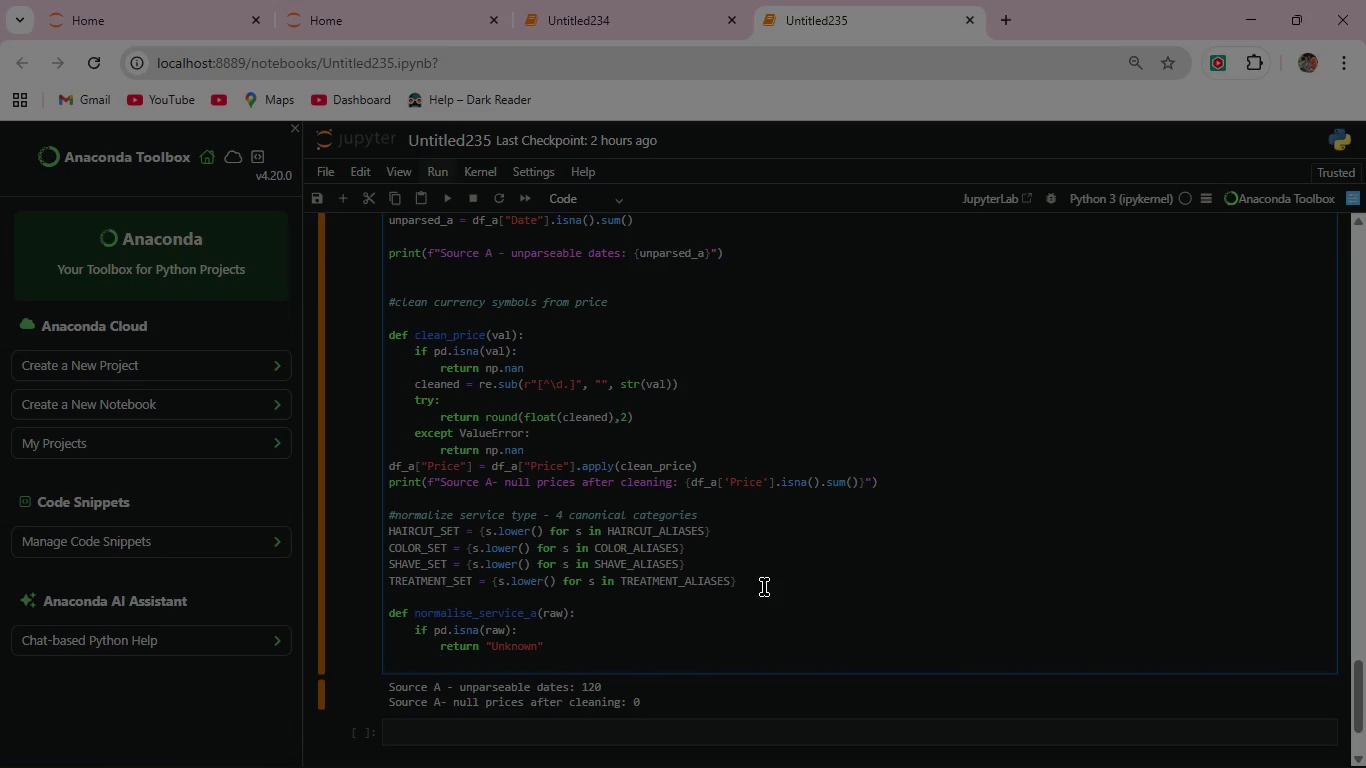 
key(Backspace)
type(key =str(raw).strip().lower())
 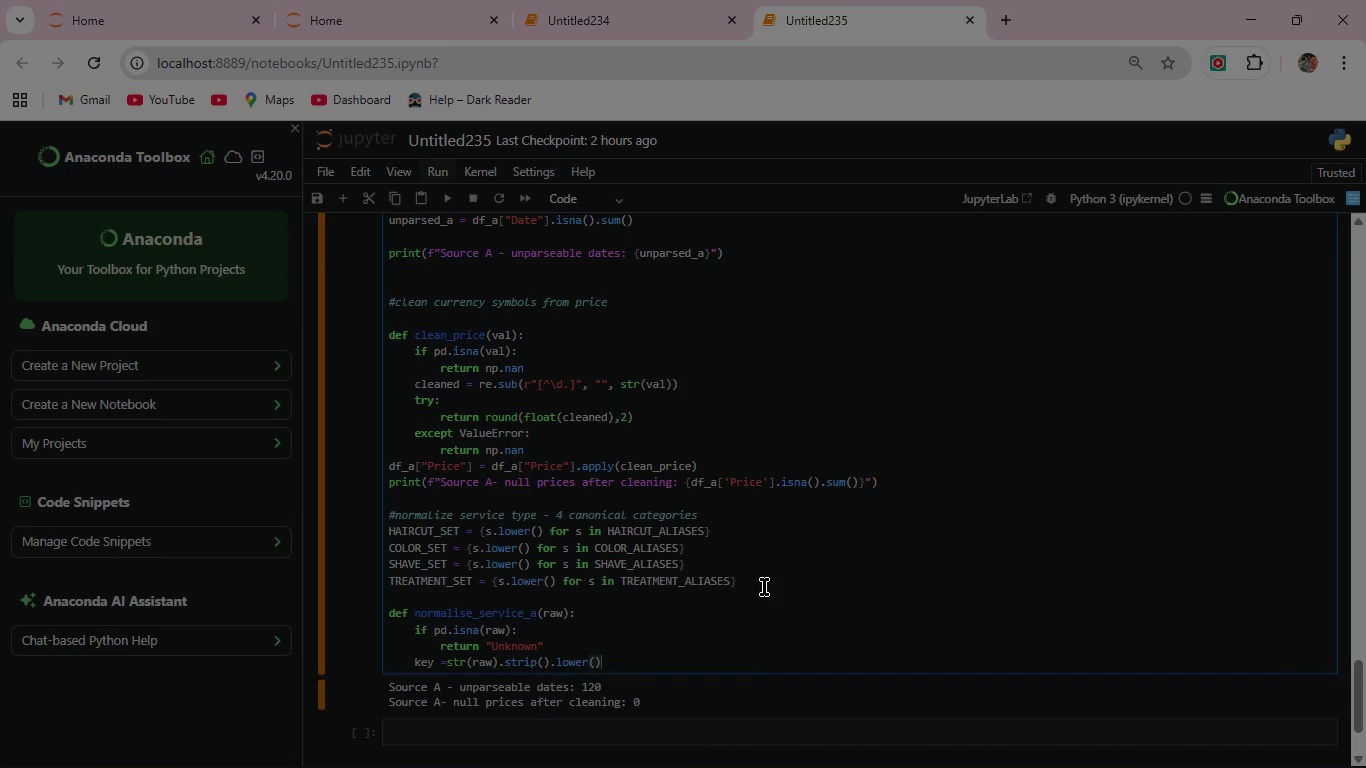 
wait(5.05)
 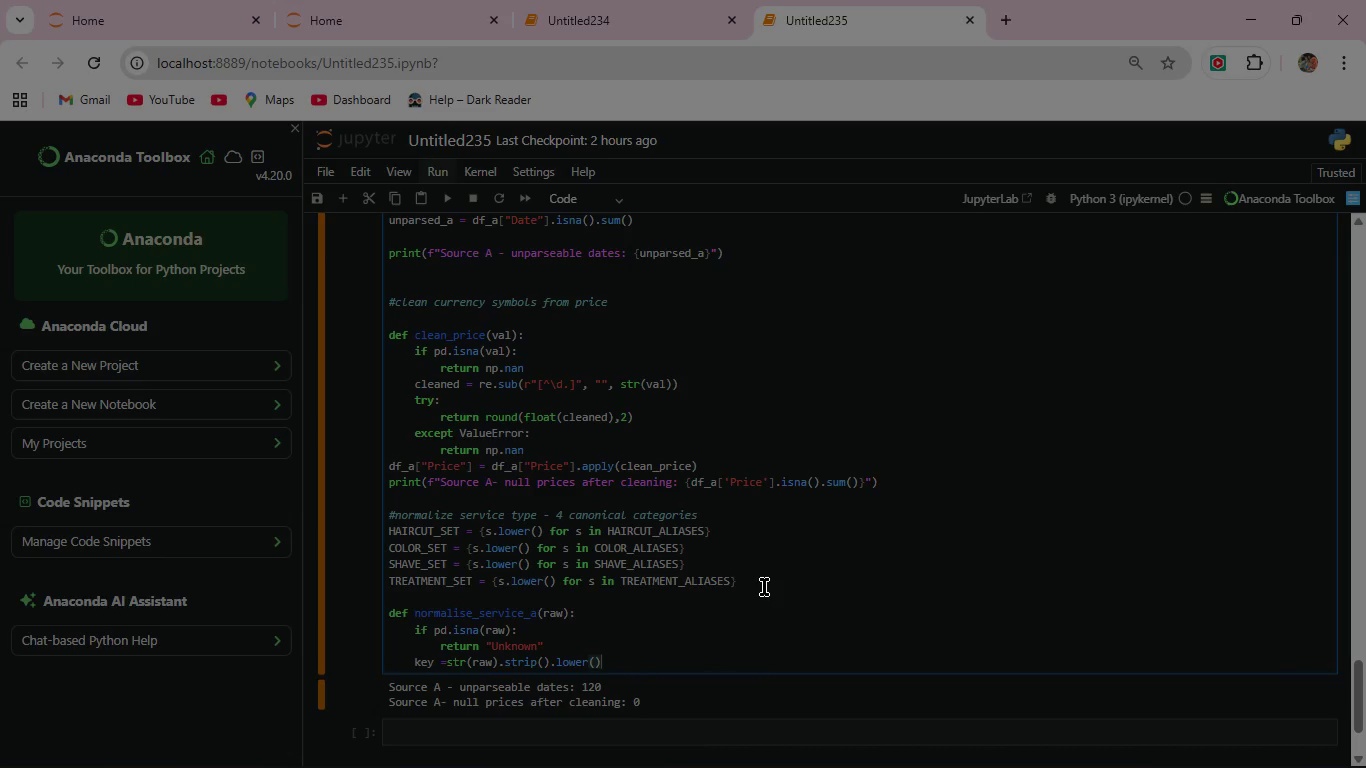 
key(Enter)
 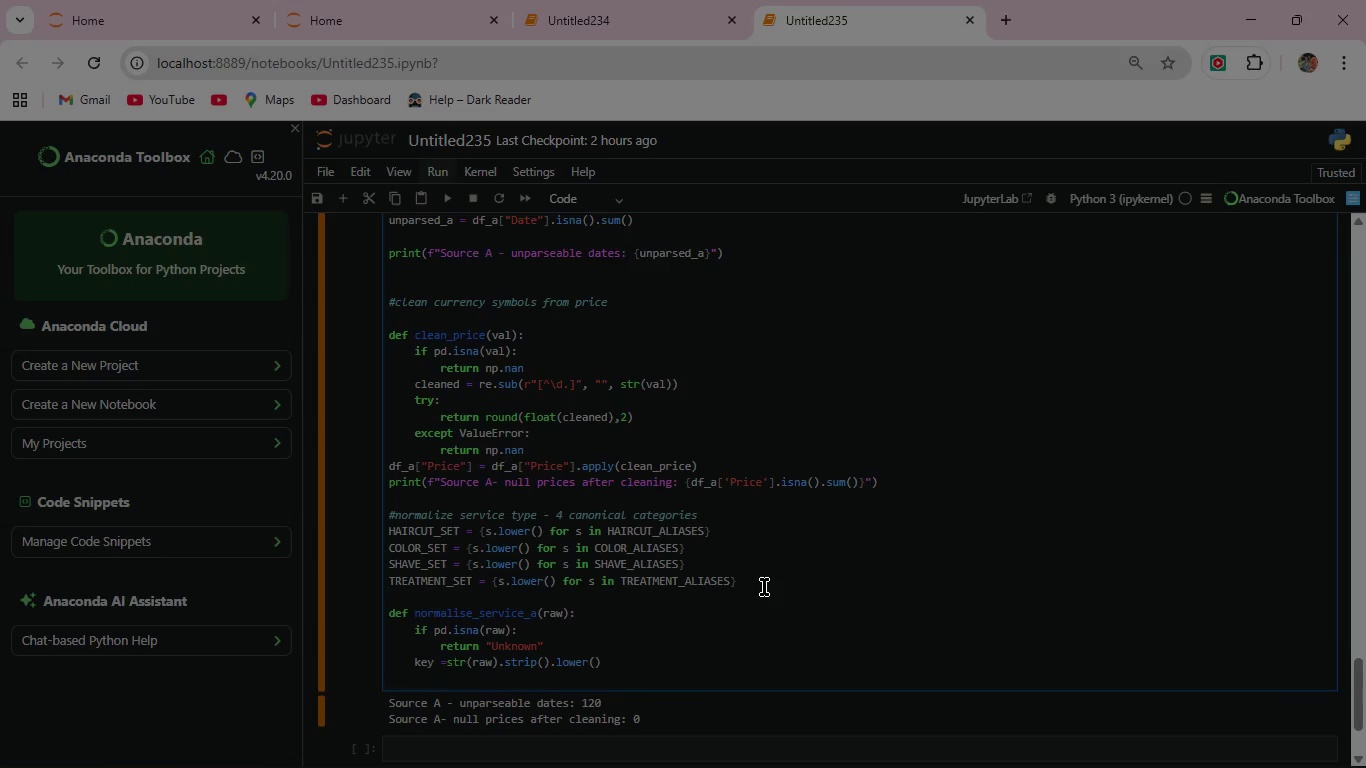 
type(if key in )
 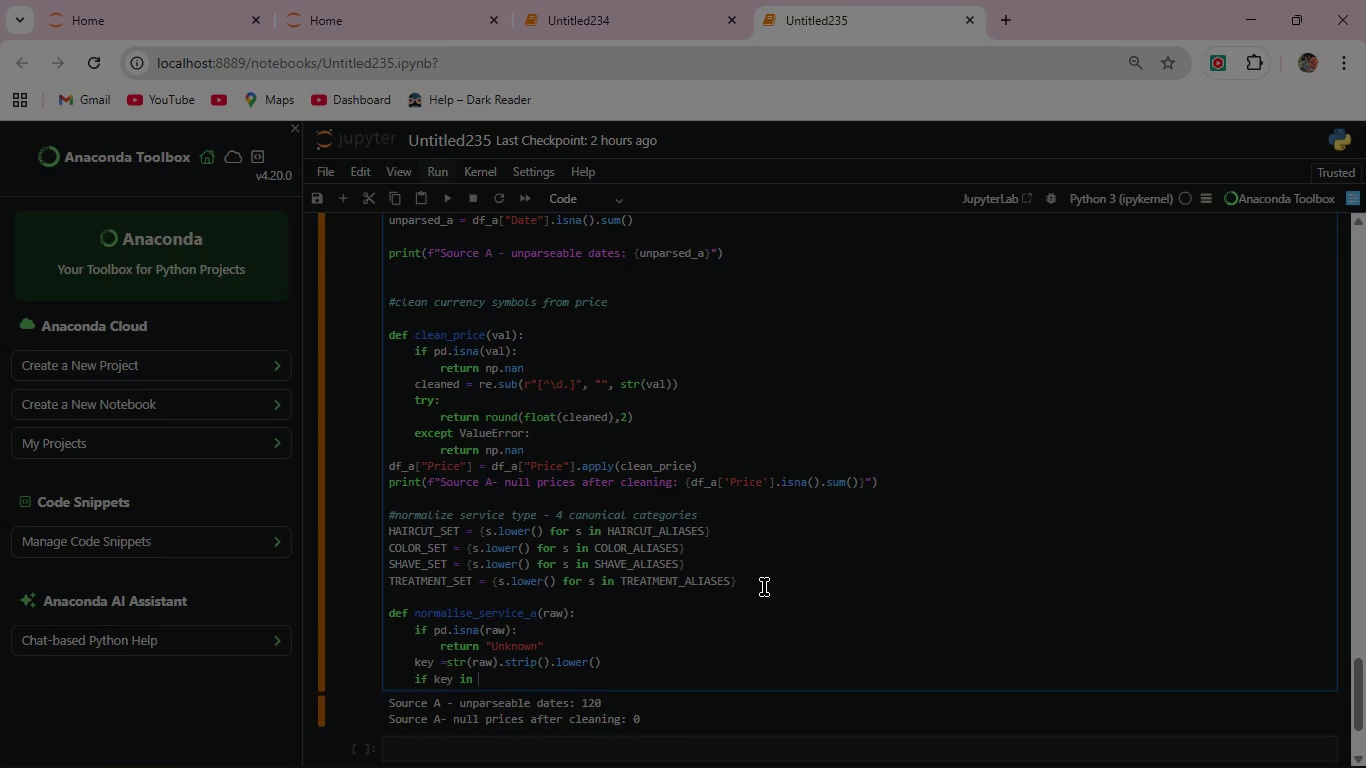 
wait(7.22)
 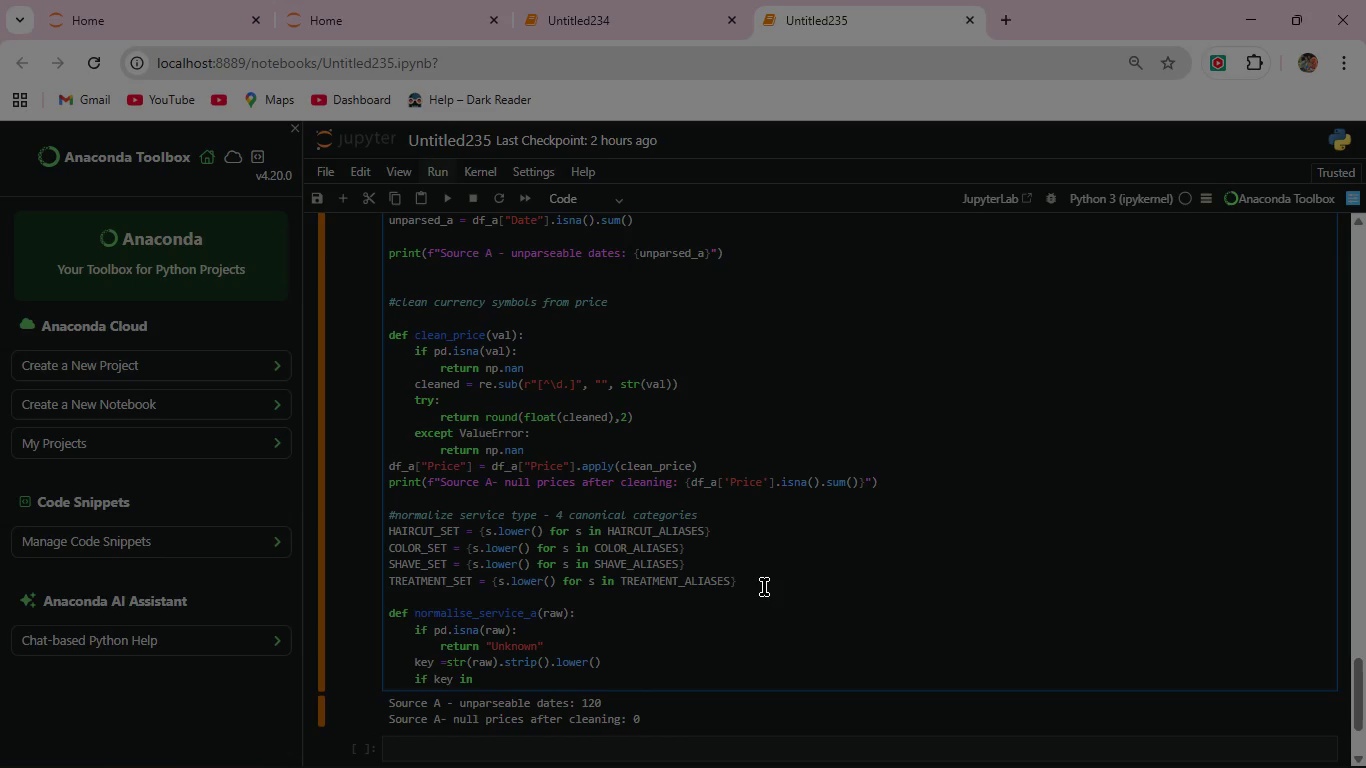 
type(HAIRCUT_SET or any(k)
 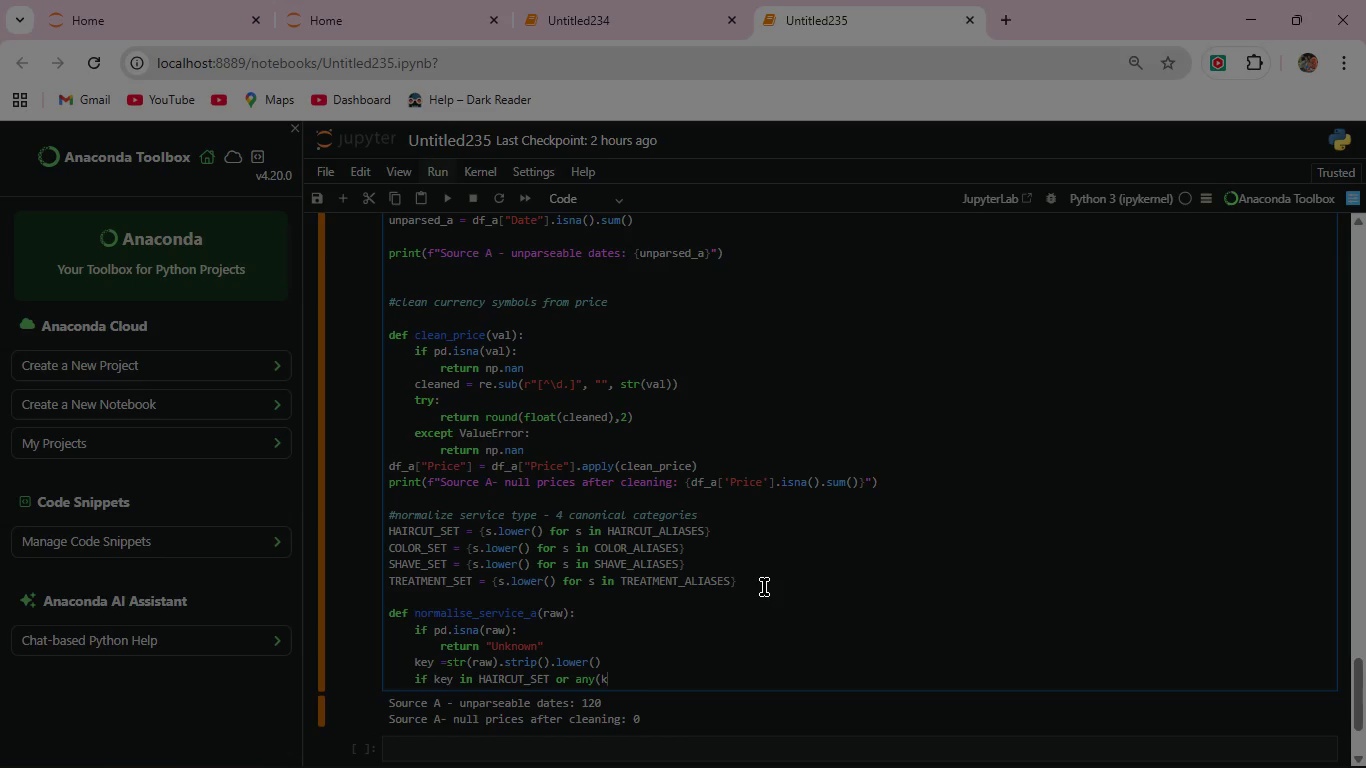 
wait(5.27)
 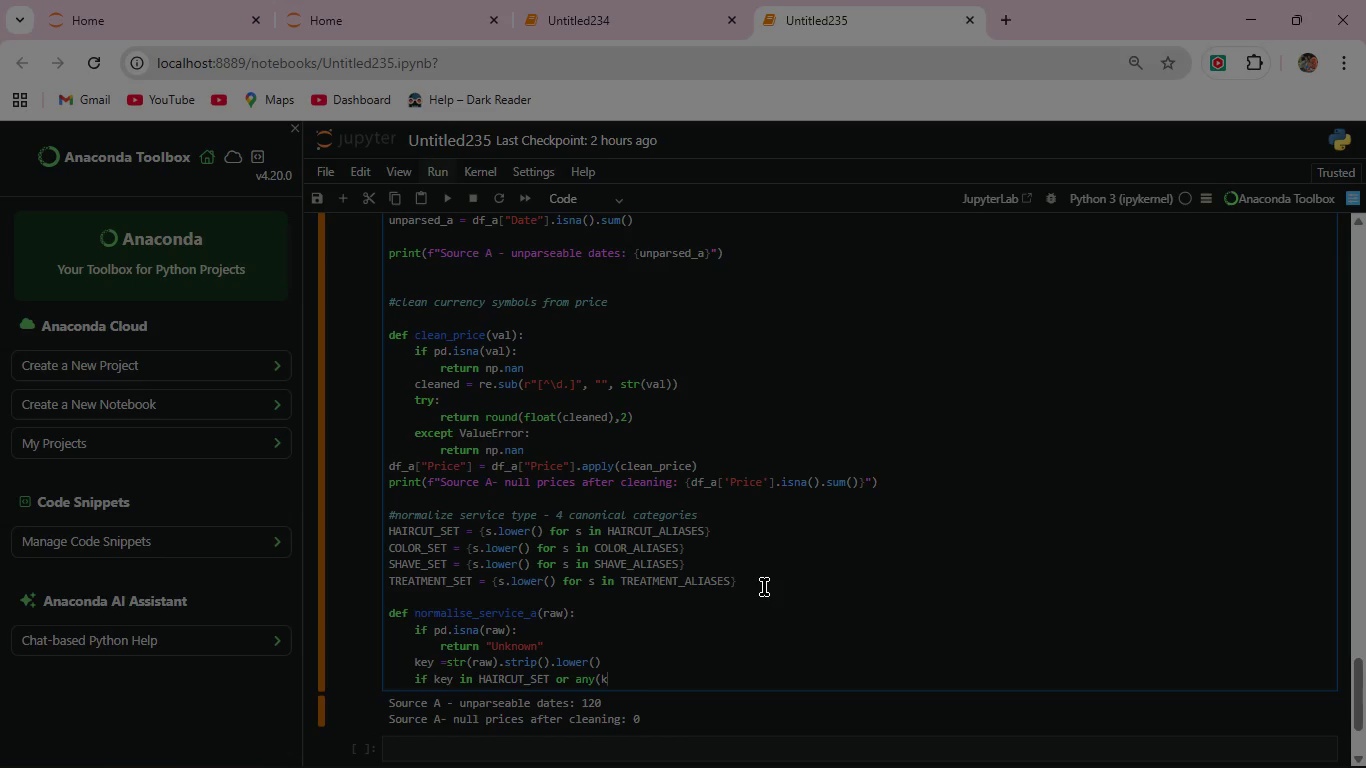 
type( in key for k in [")
 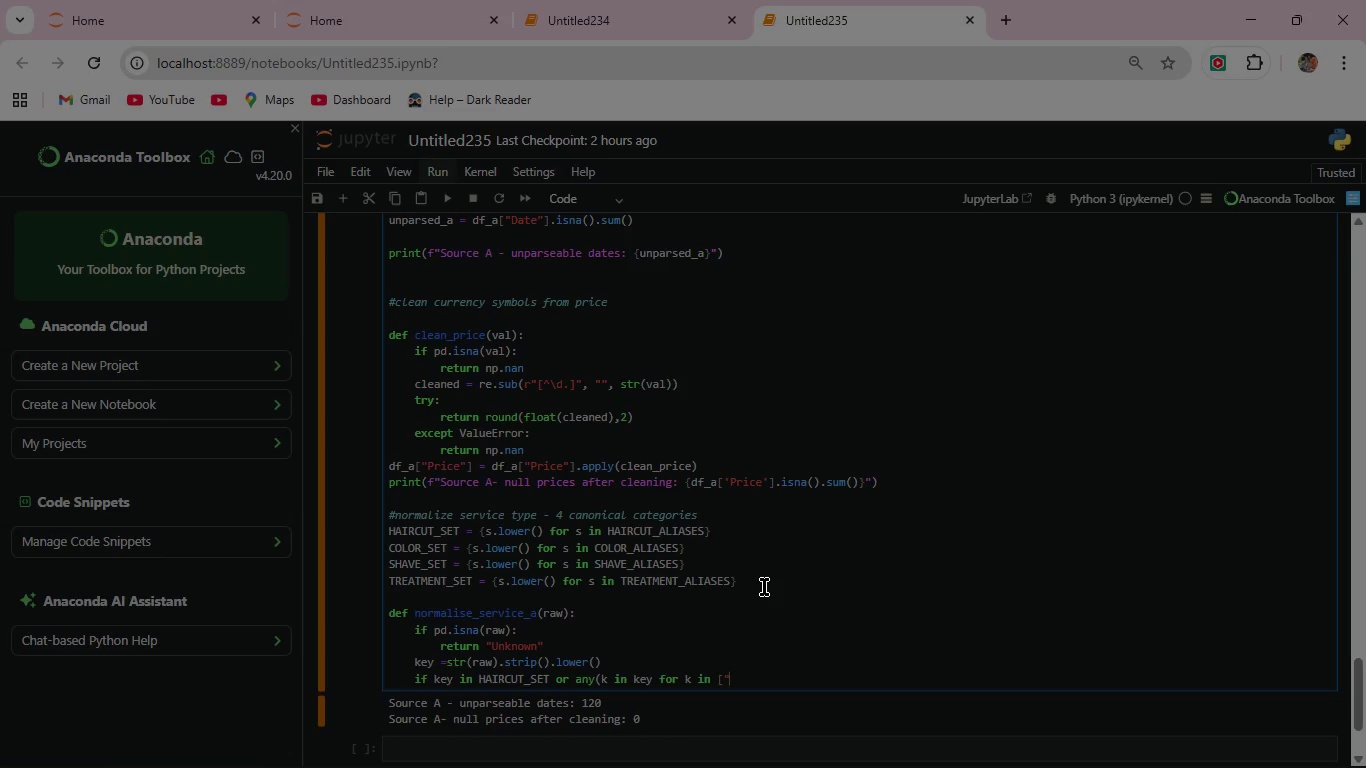 
type(cut","trim","fade)
 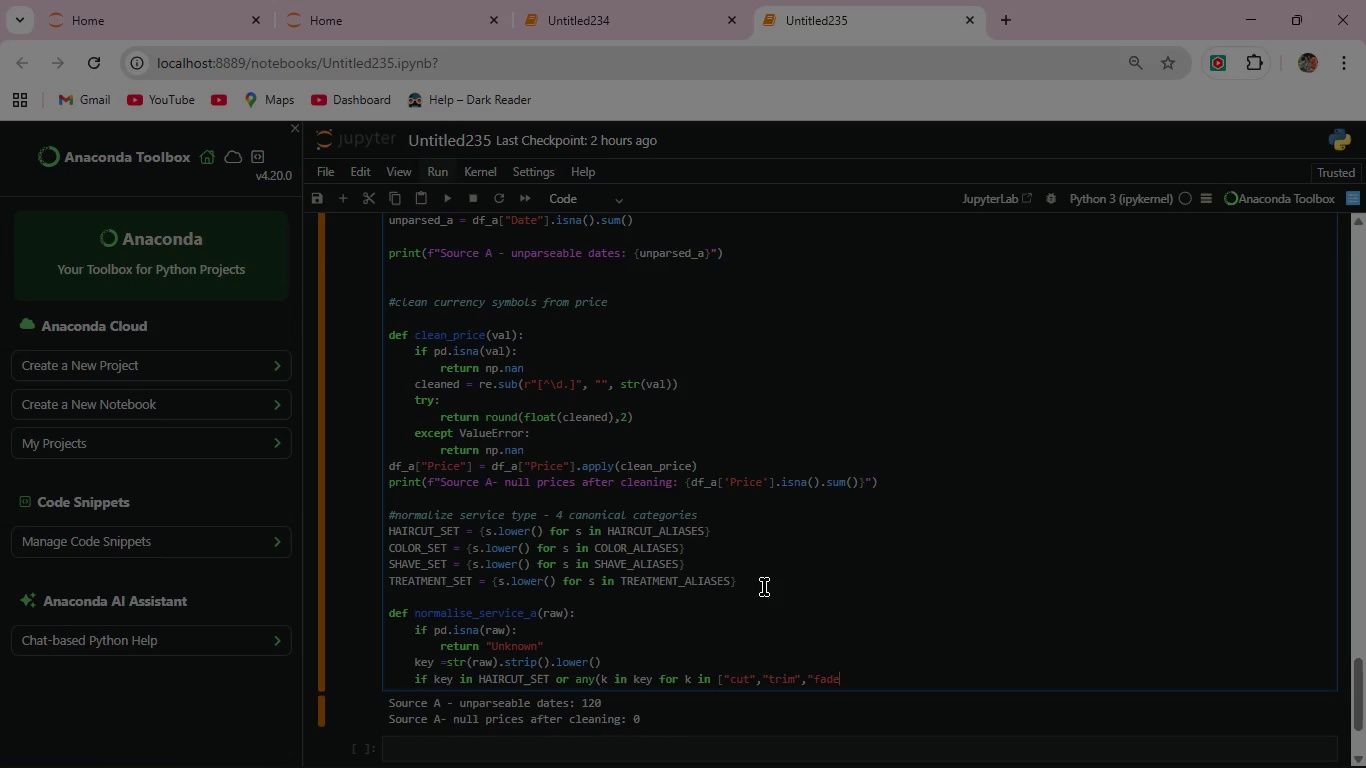 
key(Shift+ShiftRight)
 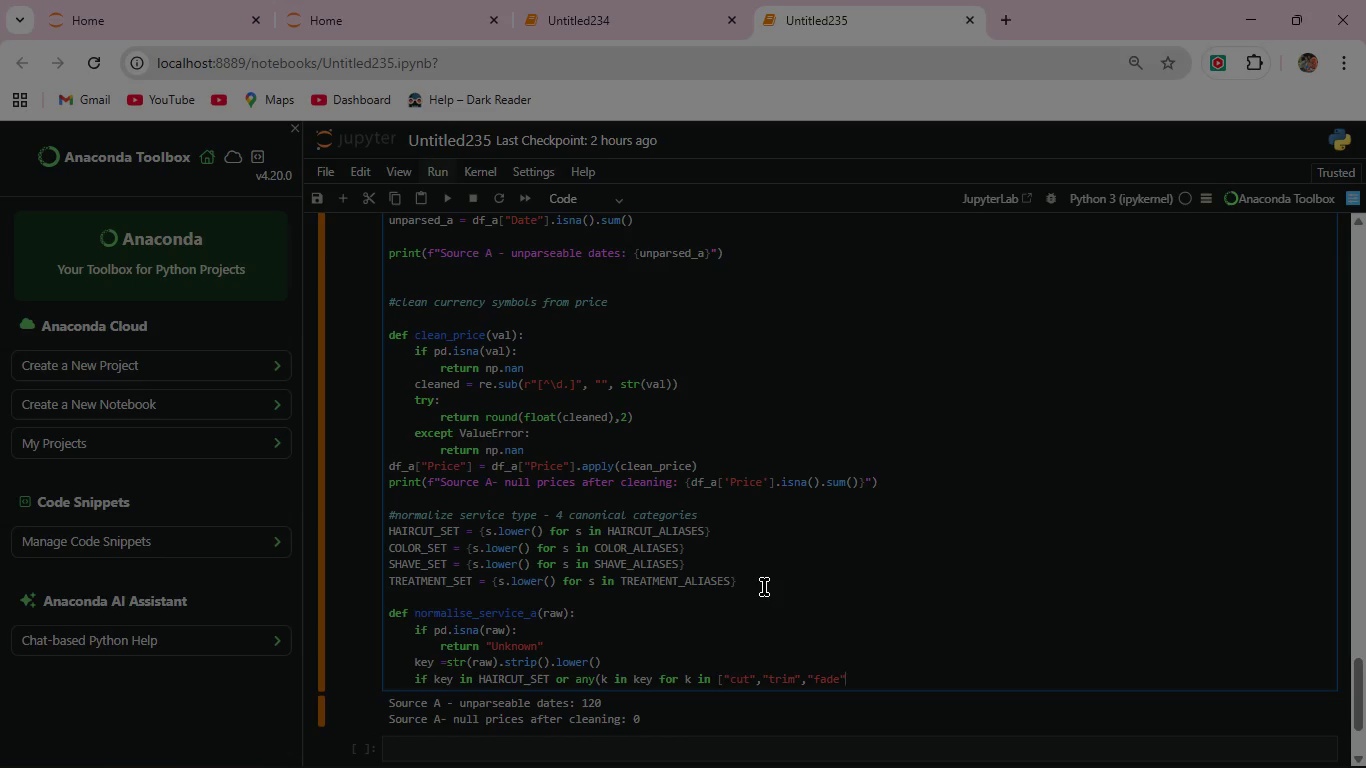 
key(Shift+Quote)
 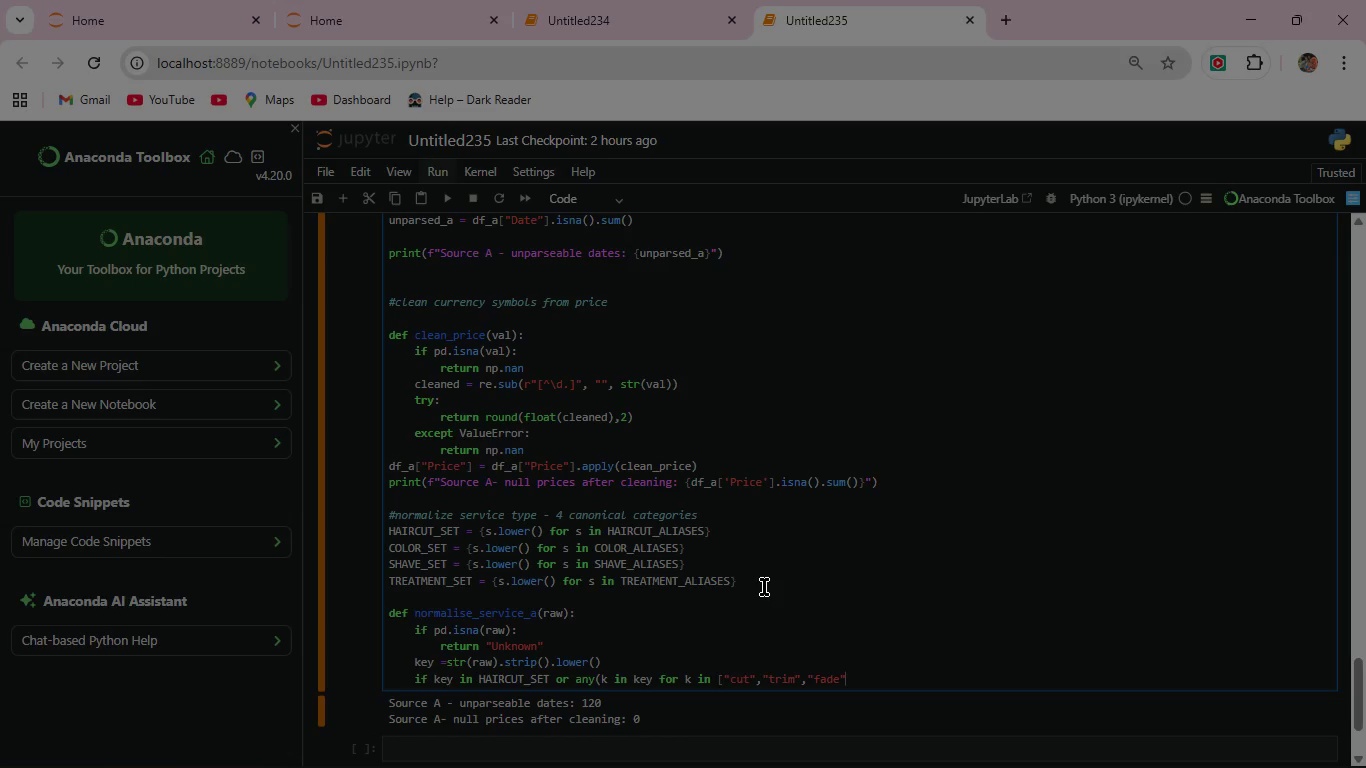 
key(Comma)
 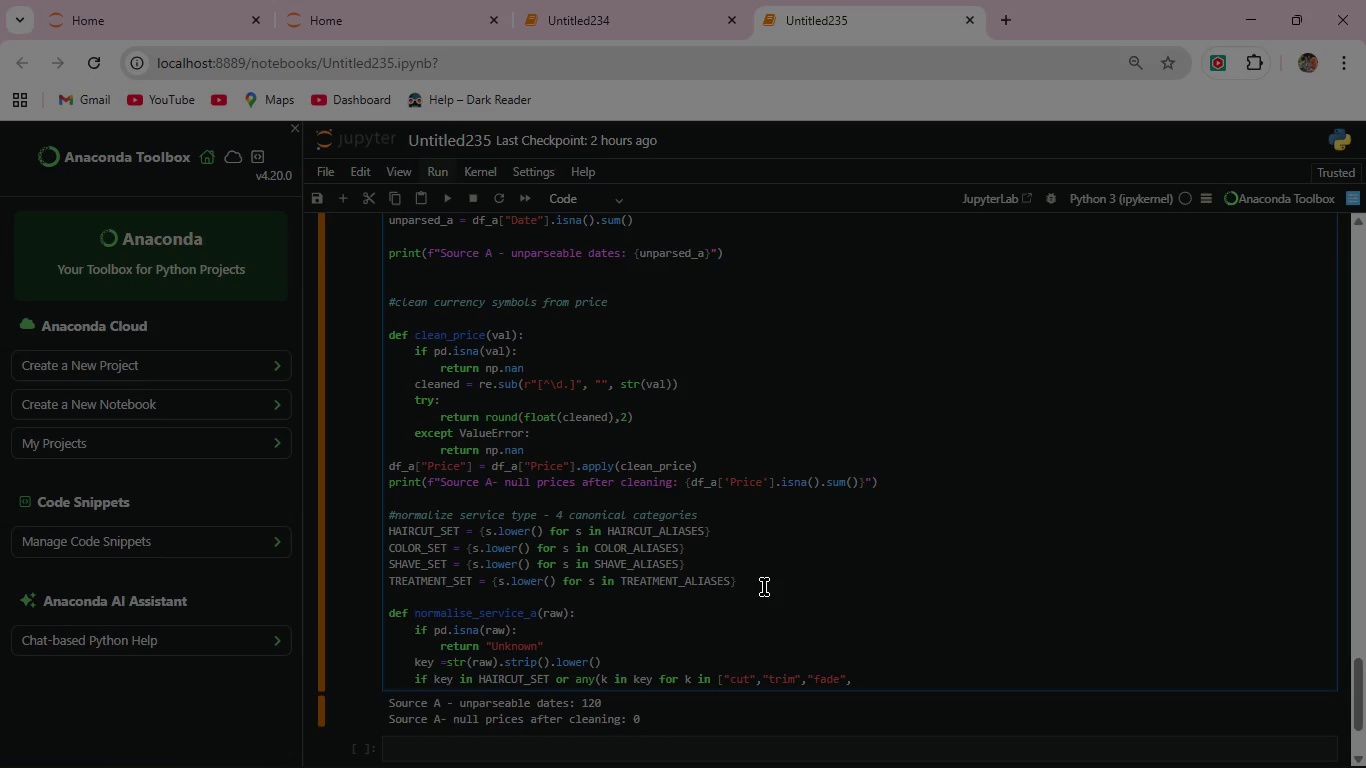 
type("haircut"]):)
 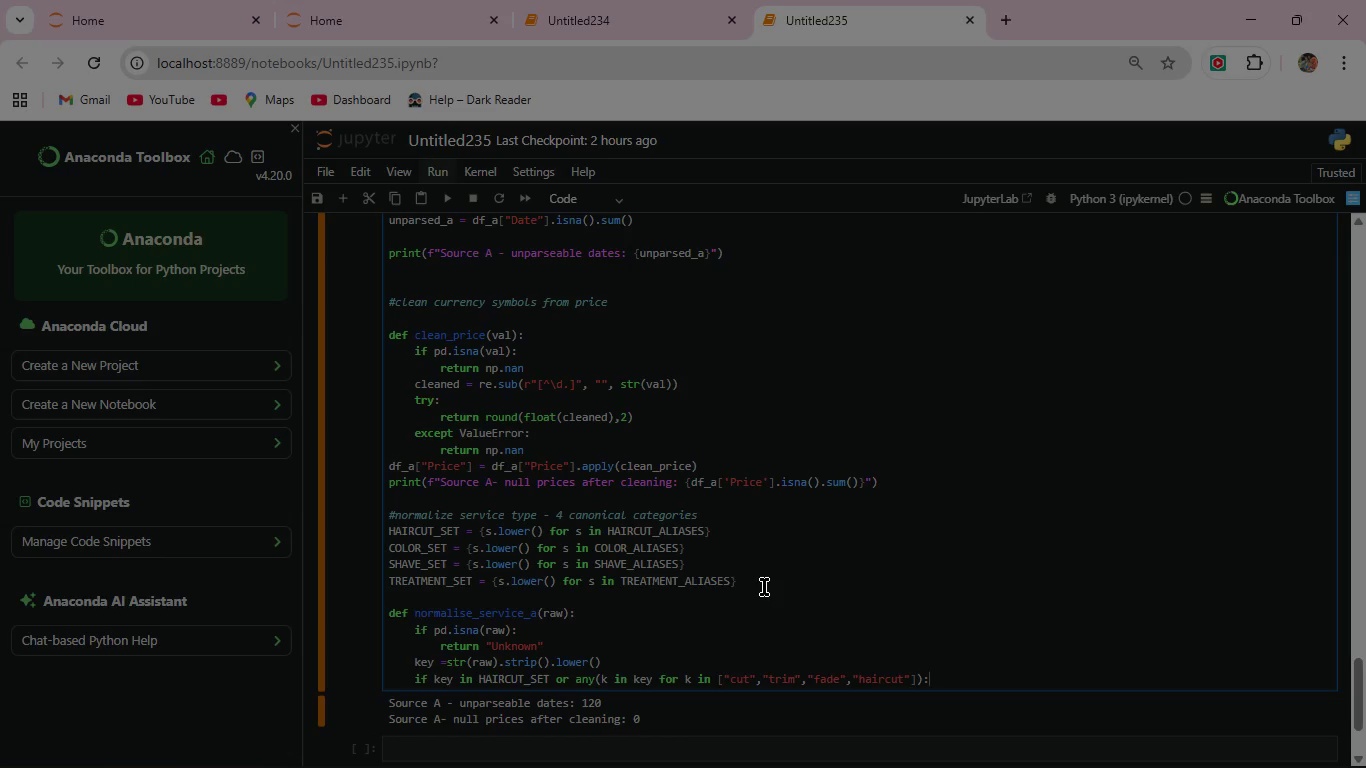 
key(Enter)
 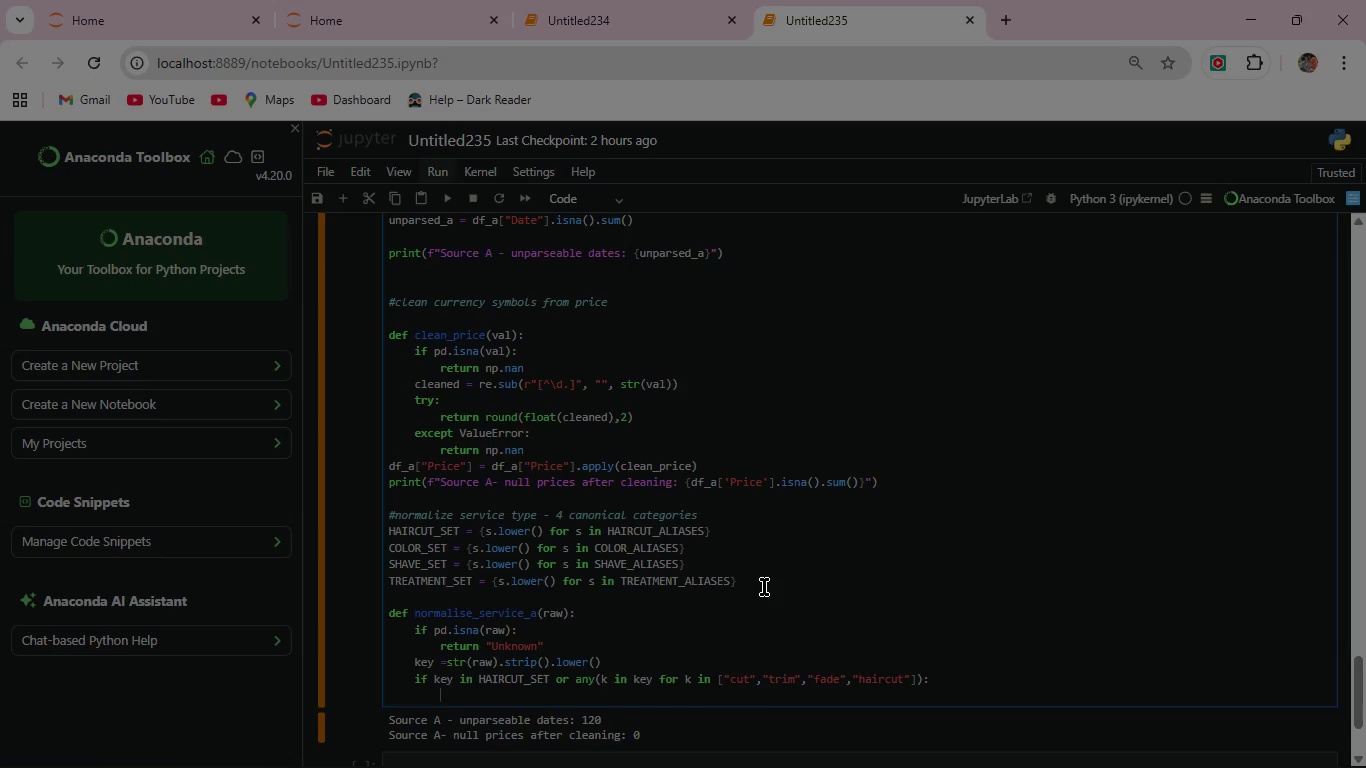 
type(return "Hair)
 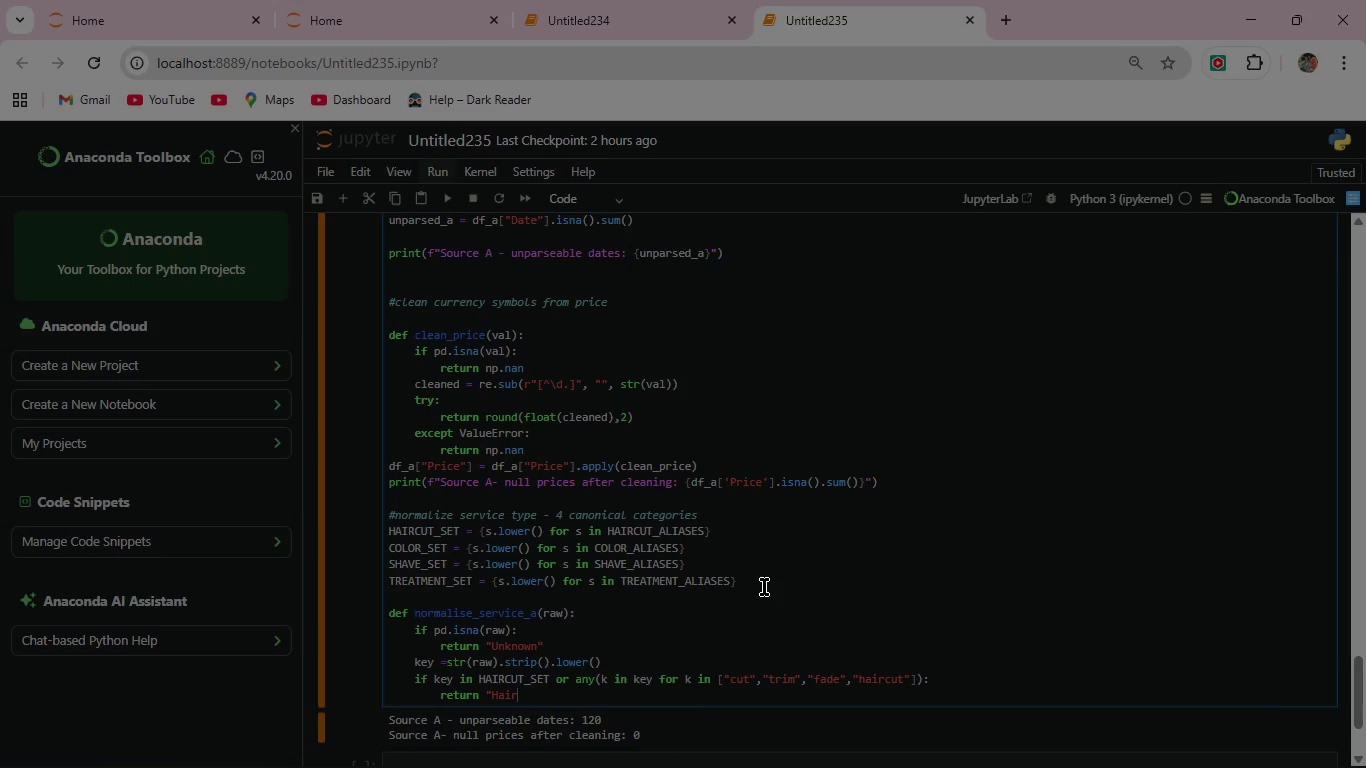 
type(cut")
 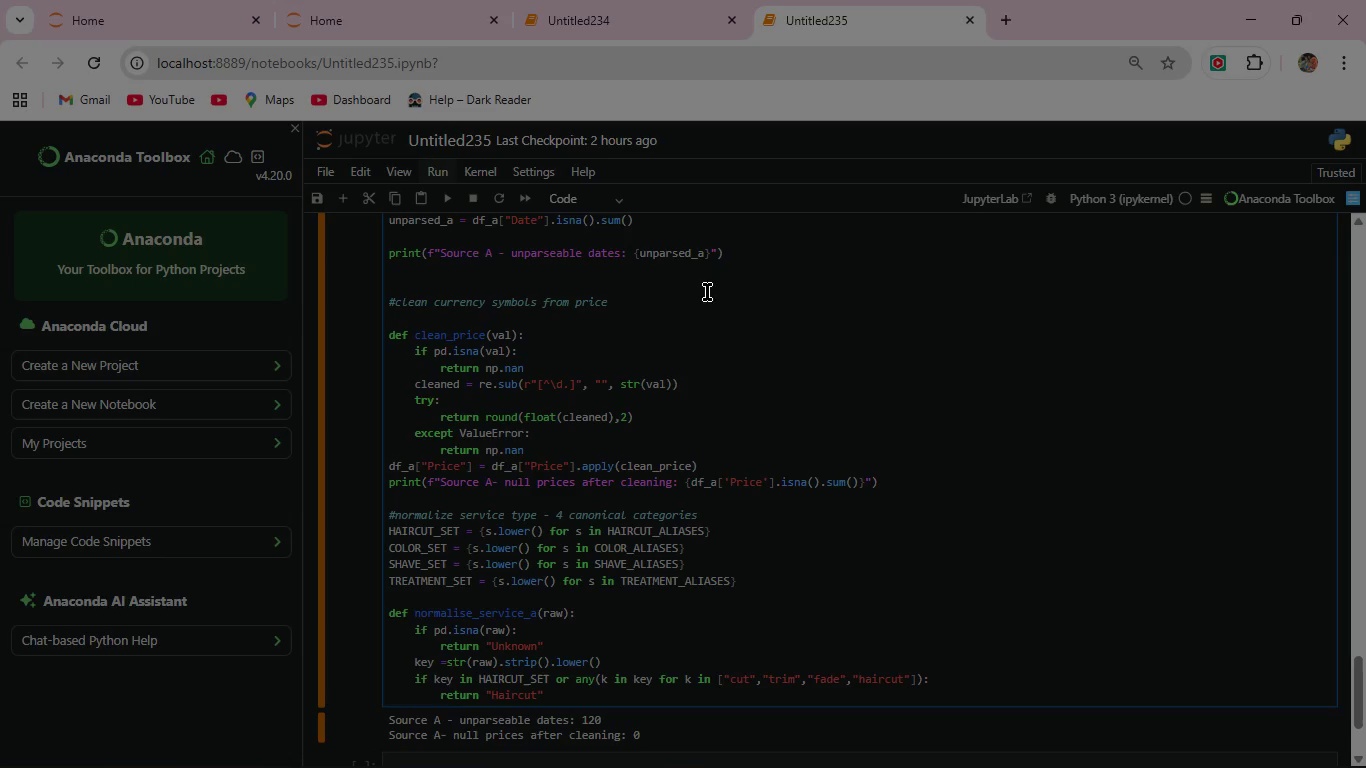 
wait(6.0)
 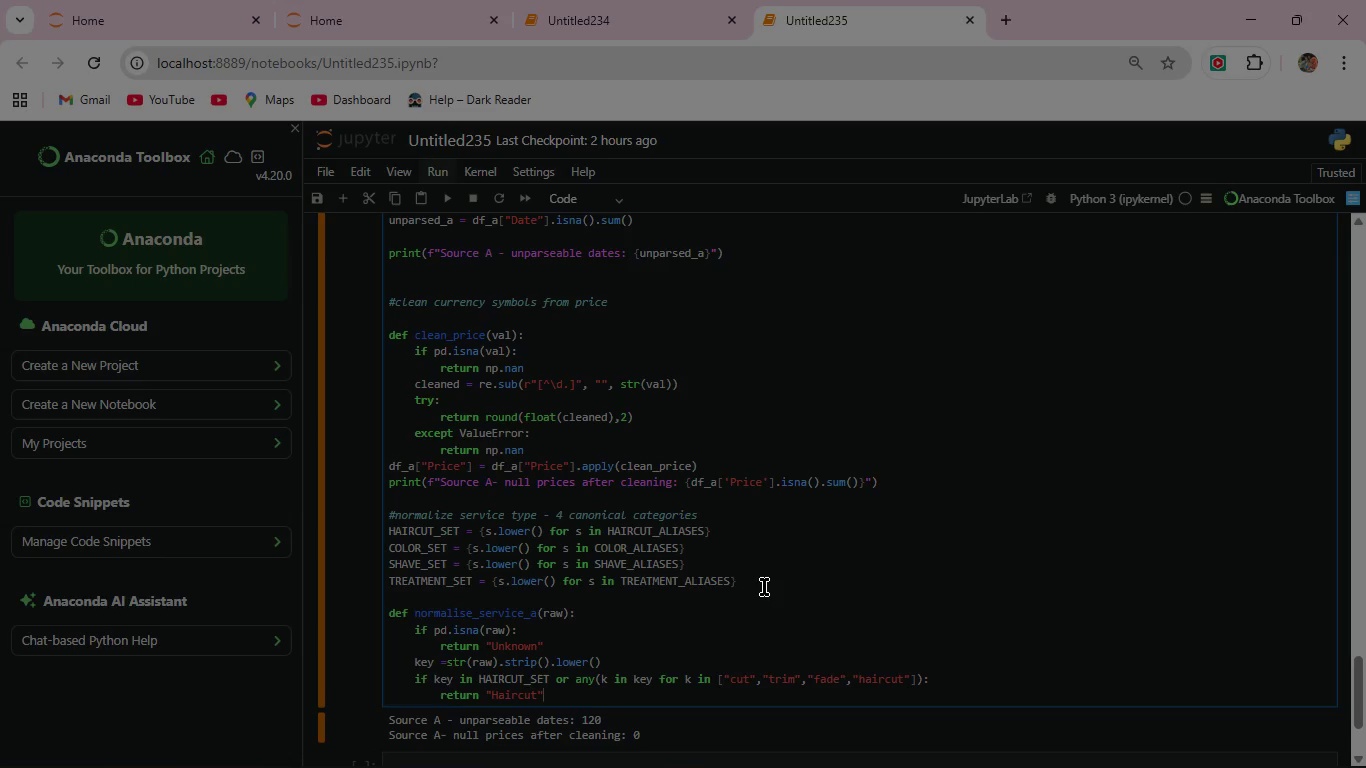 
left_click([450, 193])
 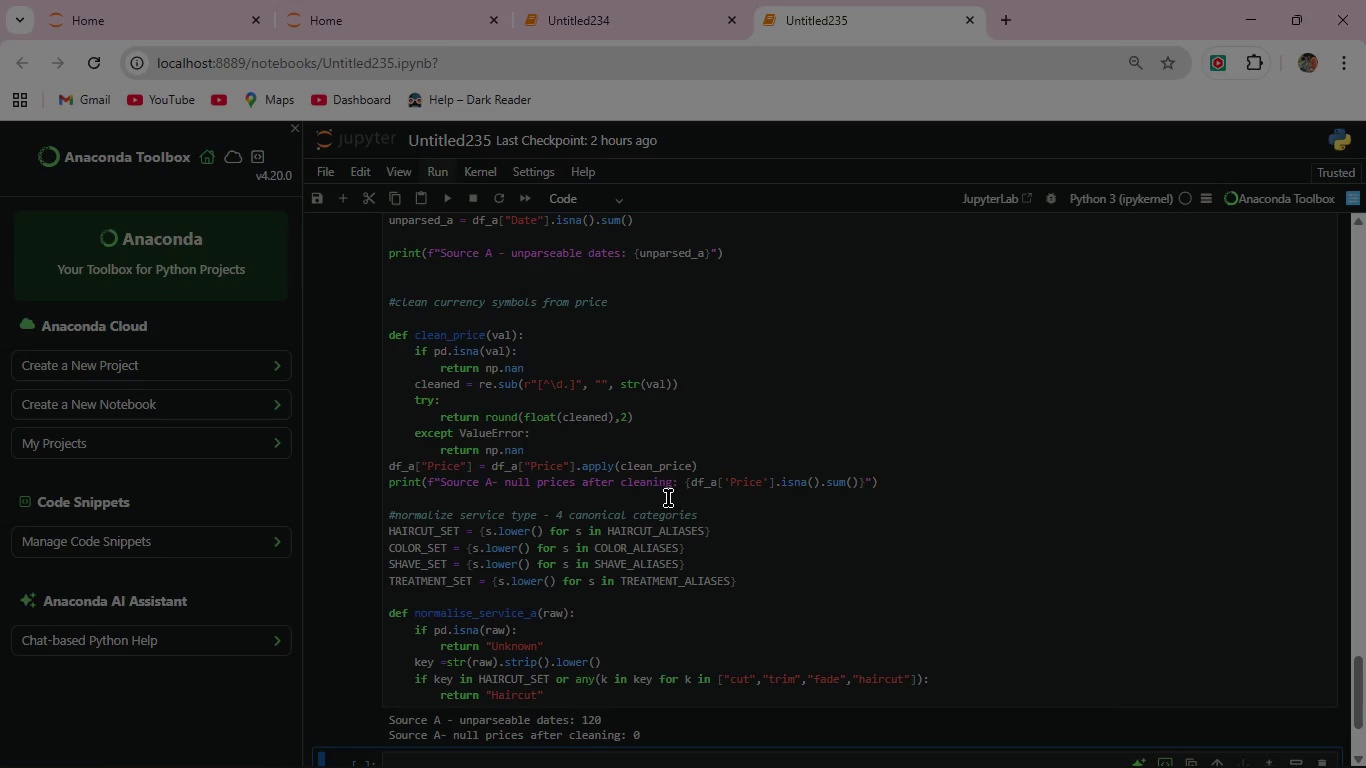 
scroll: coordinate [668, 498], scroll_direction: down, amount: 1.0
 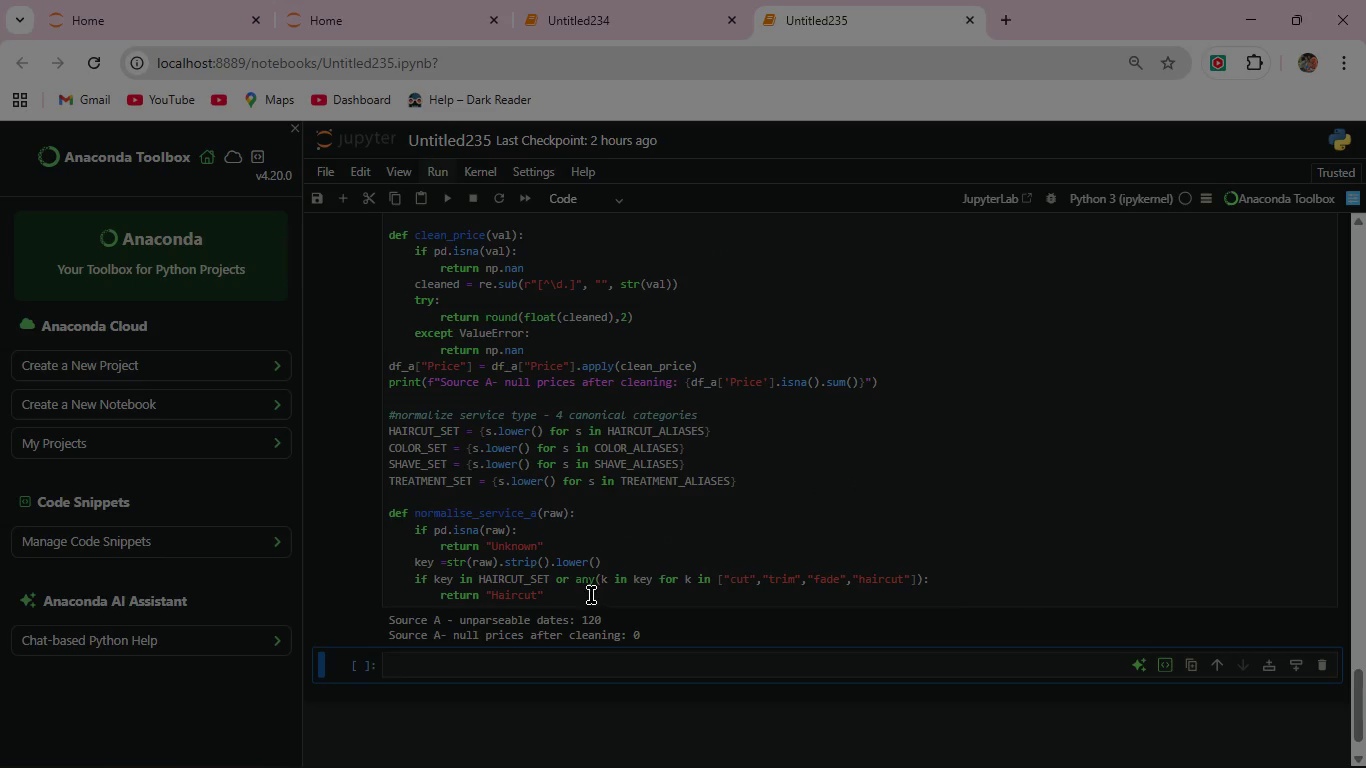 
left_click([569, 592])
 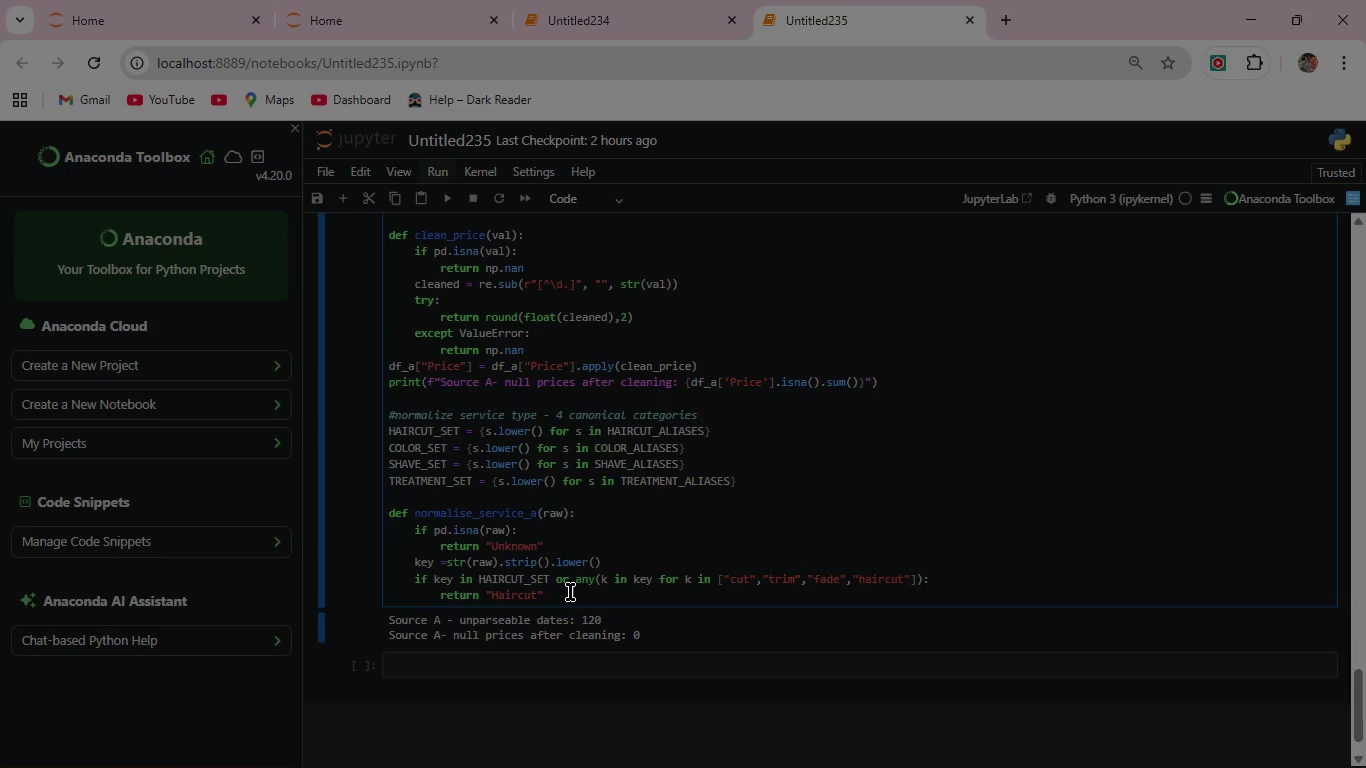 
key(Enter)
 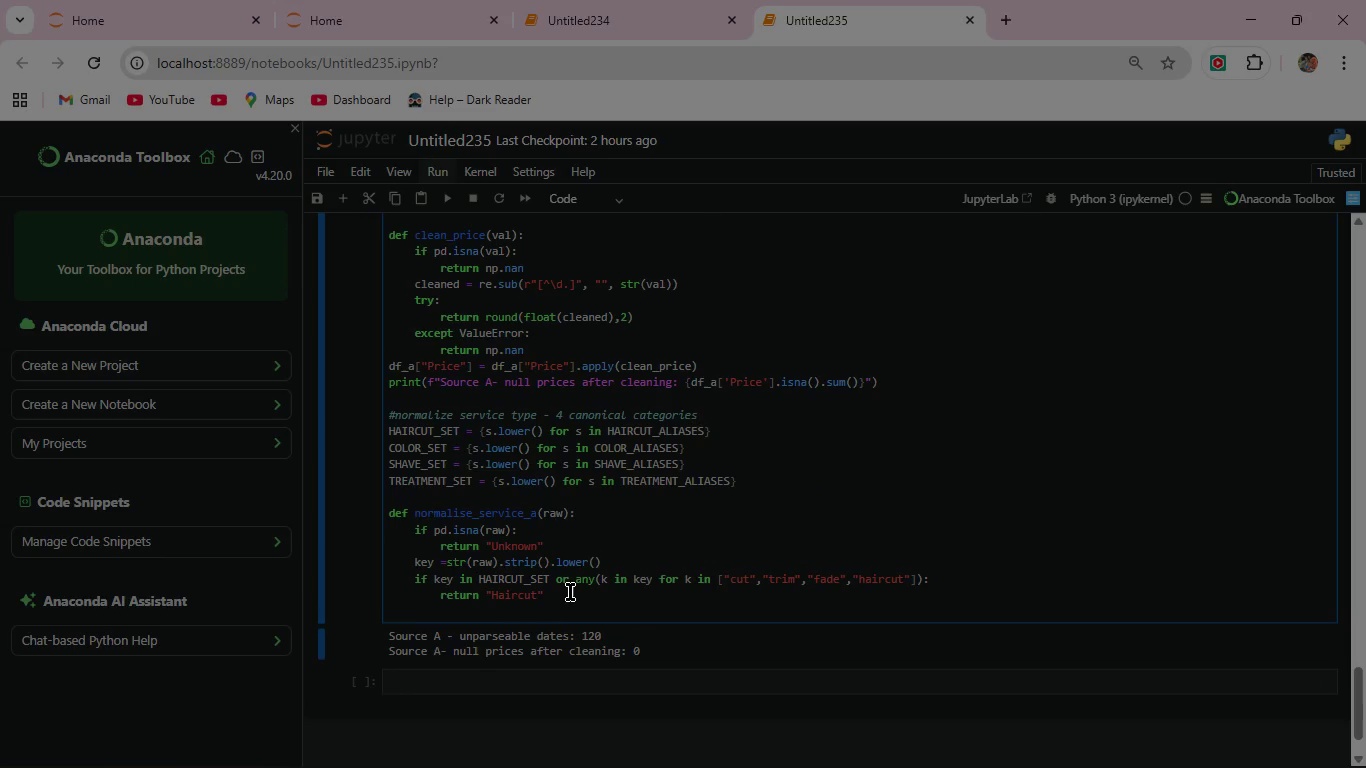 
key(Backspace)
type(if)
 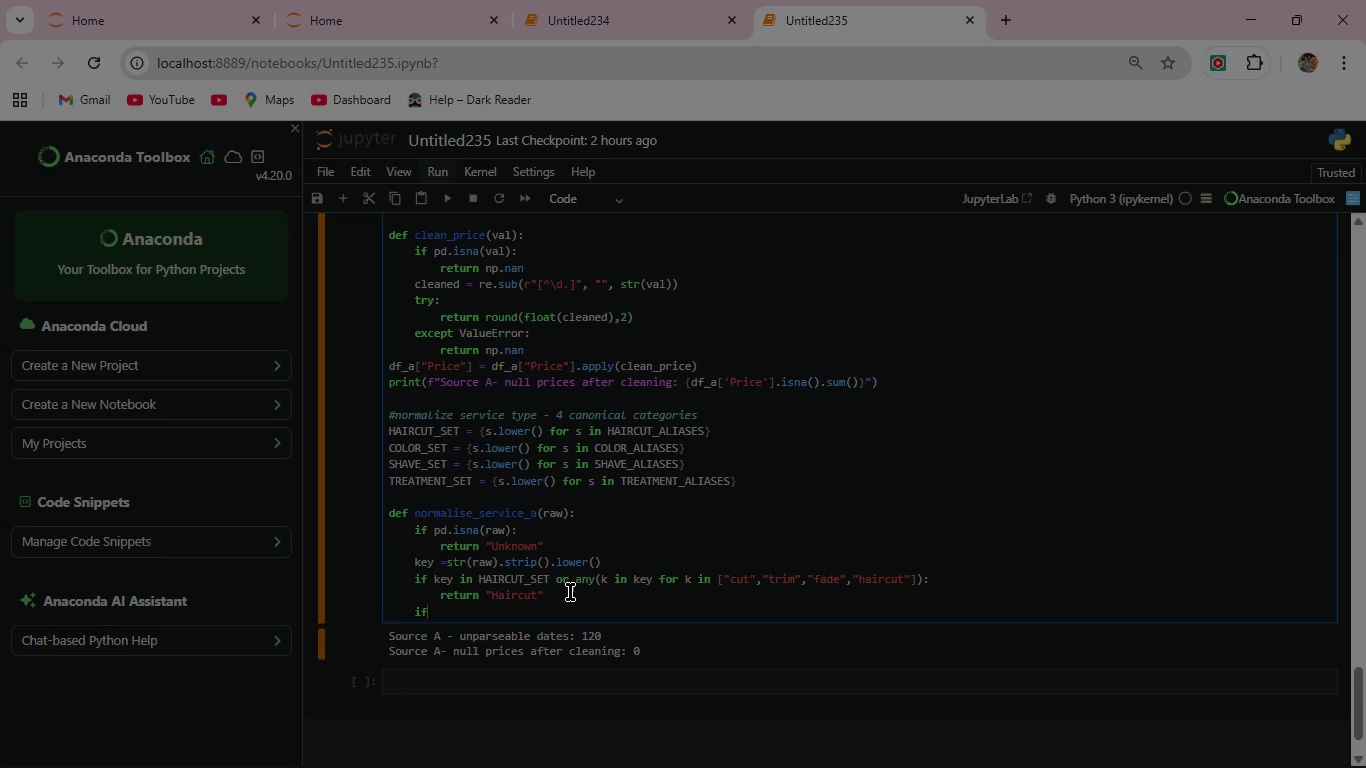 
wait(8.59)
 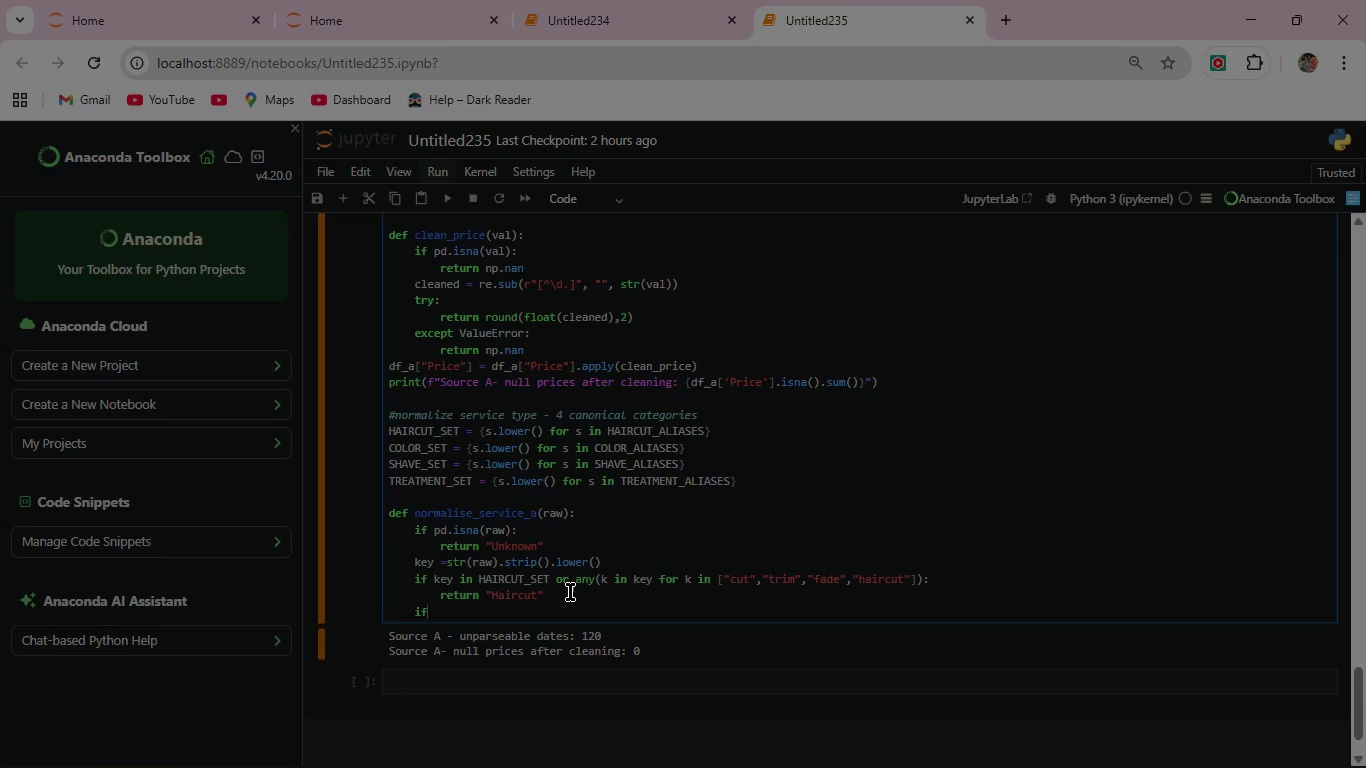 
type( key in )
 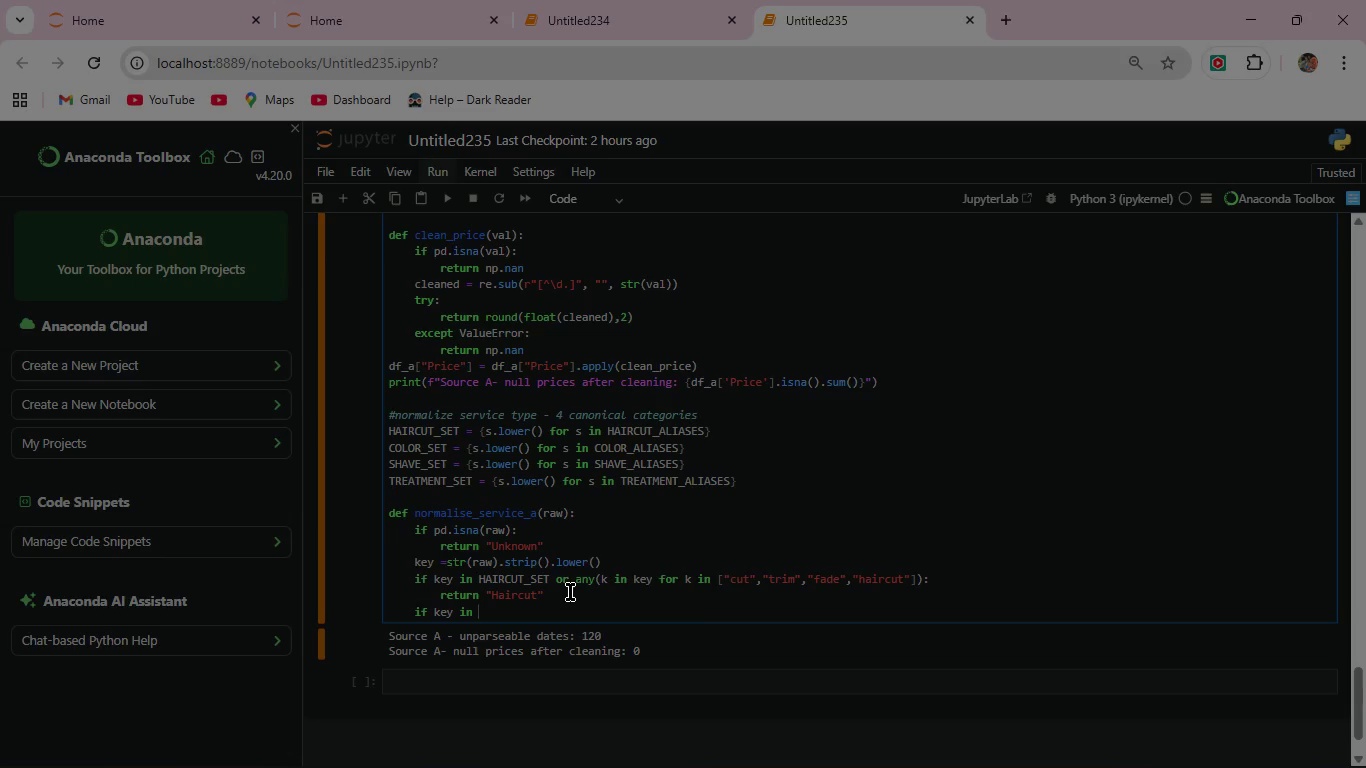 
wait(5.64)
 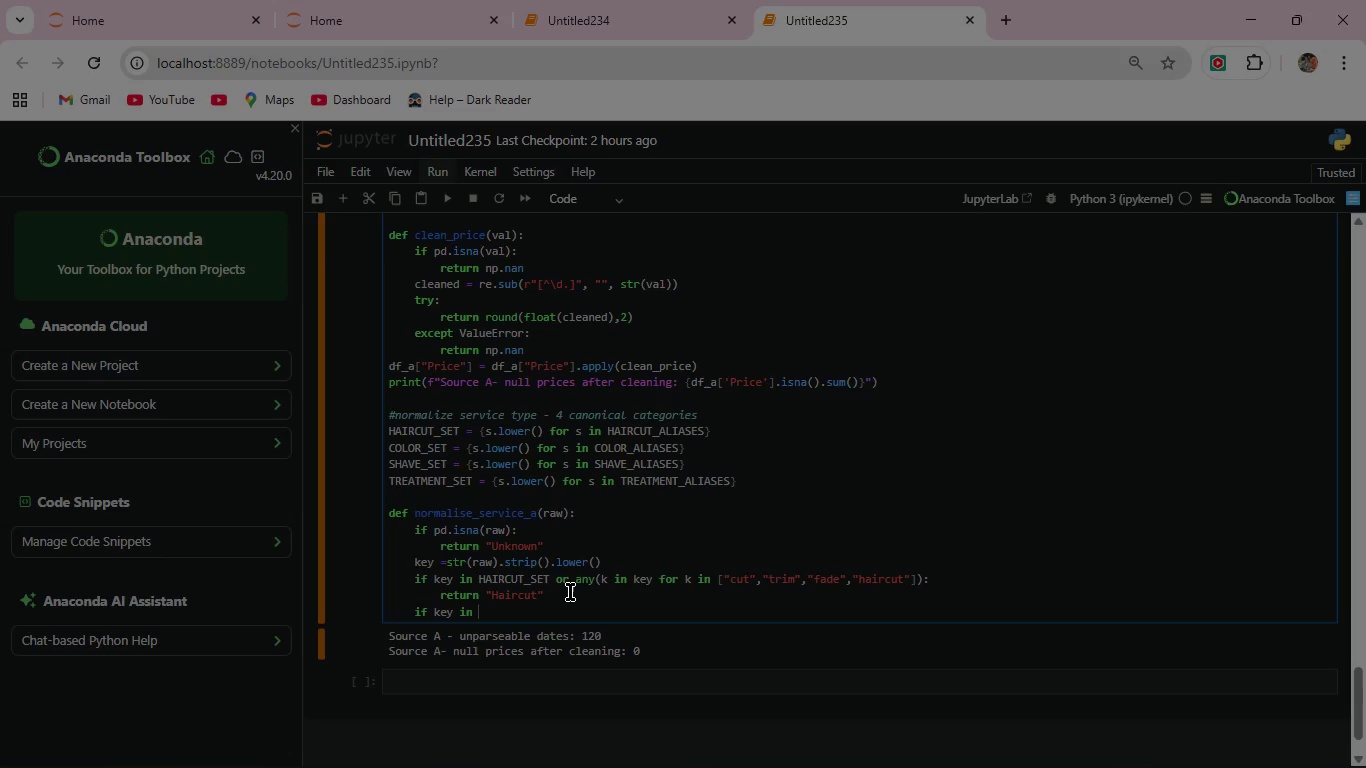 
type(COLOR_SET or any()
 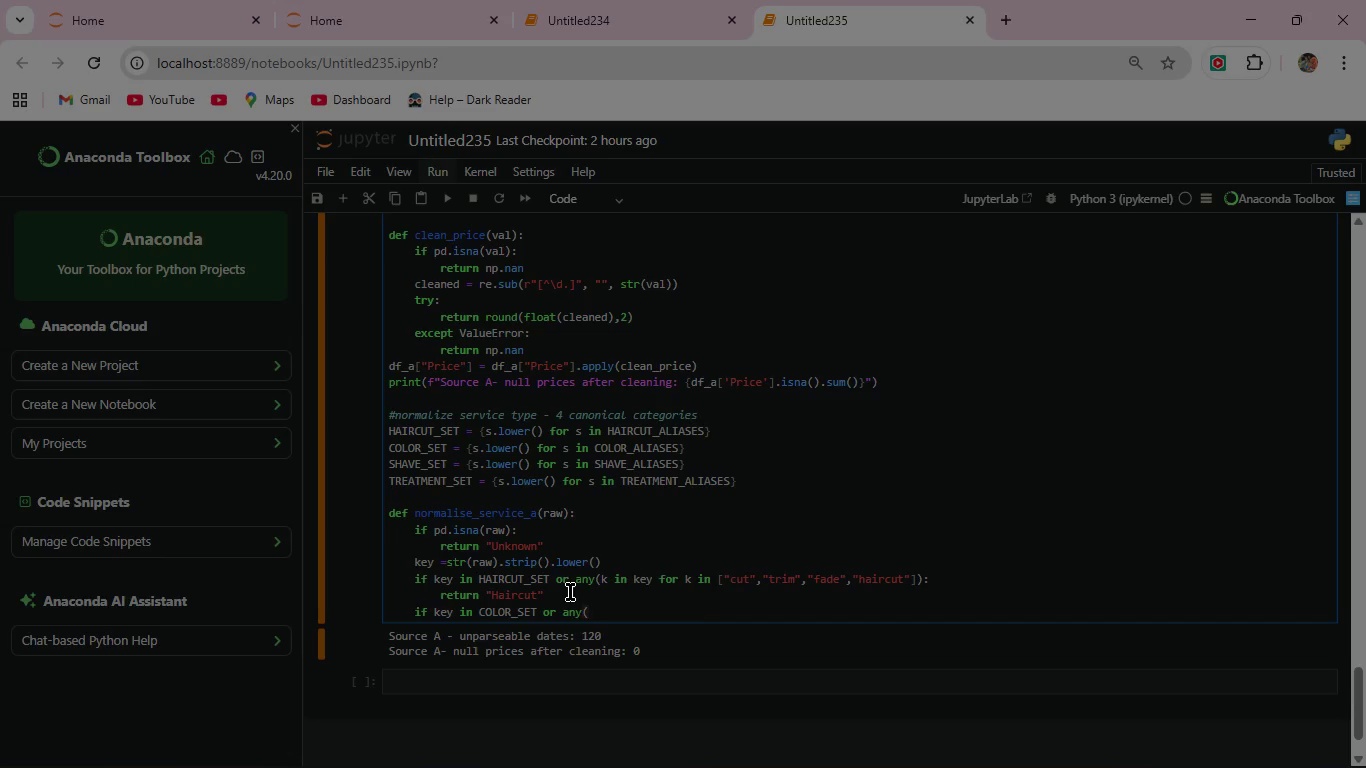 
type(k in key for k in [")
 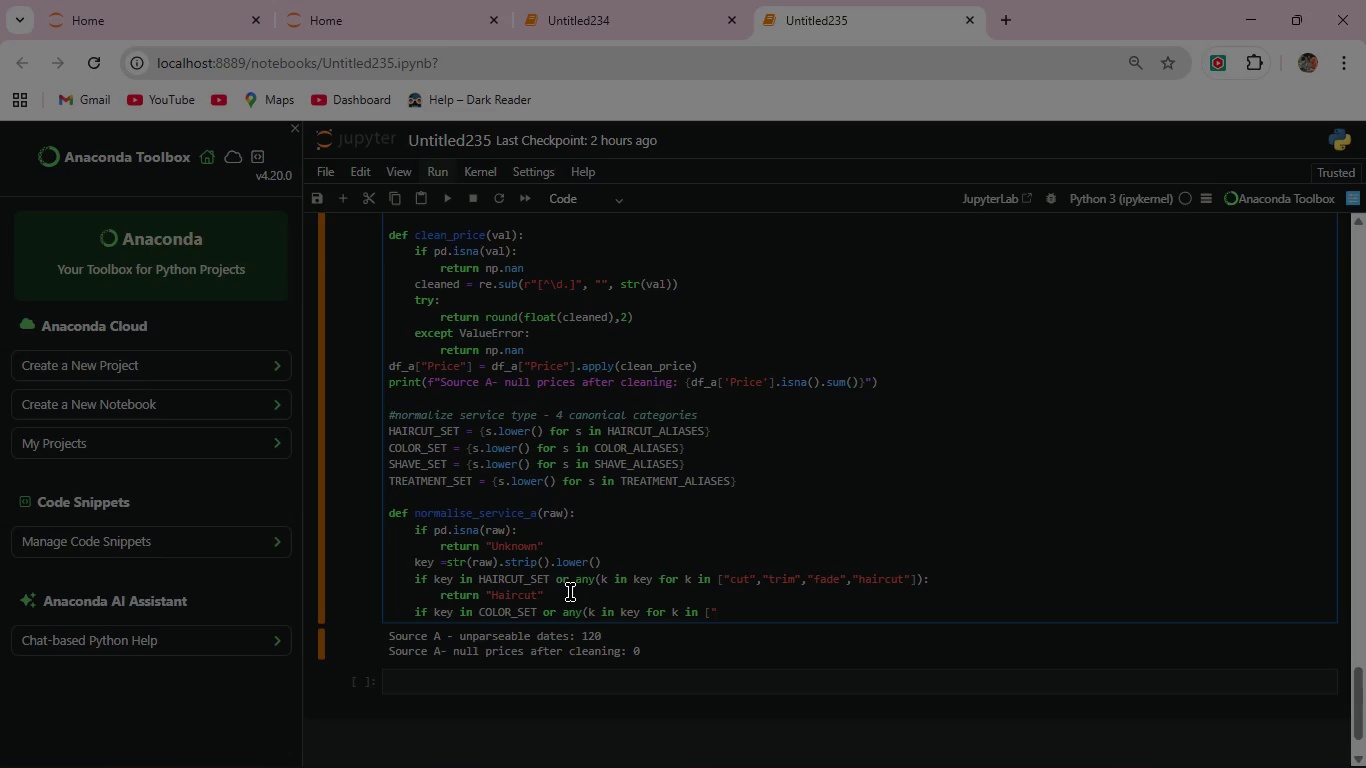 
wait(7.06)
 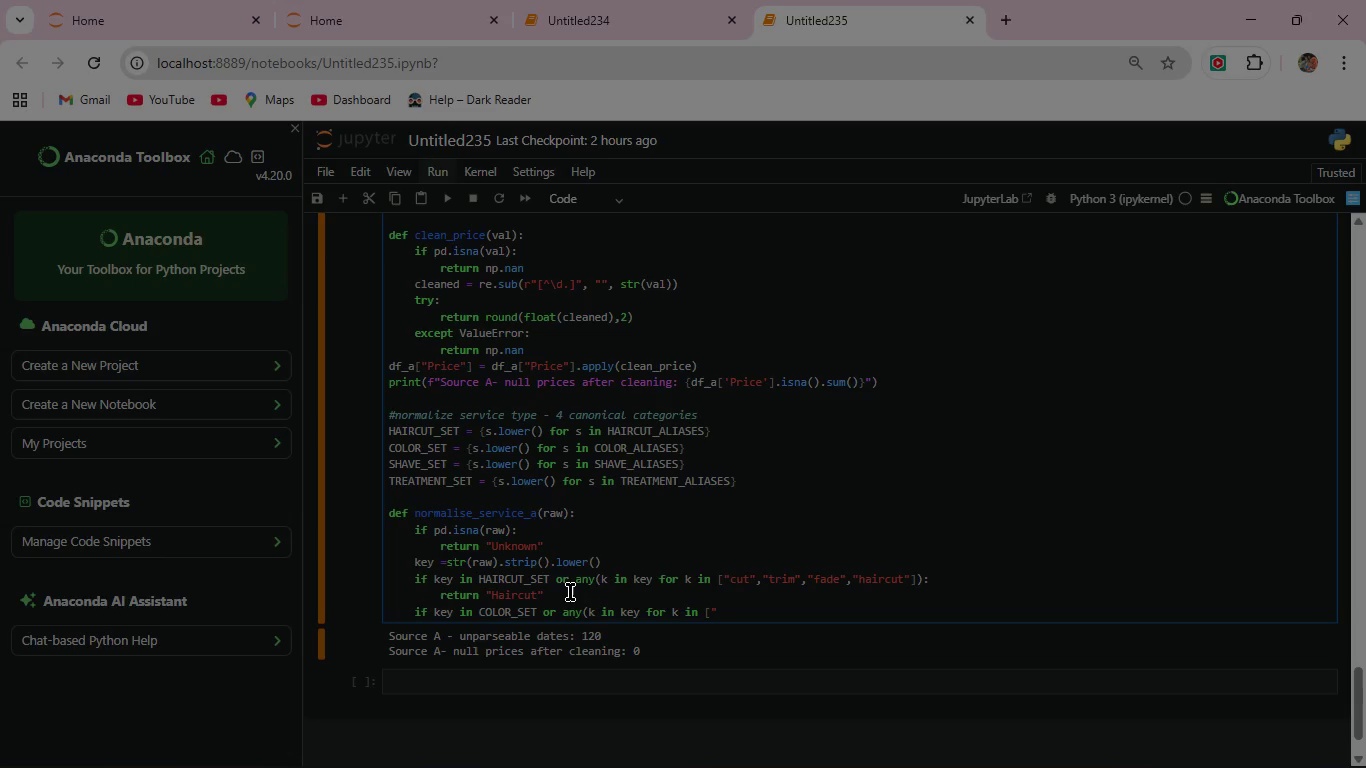 
type(color","colour)
 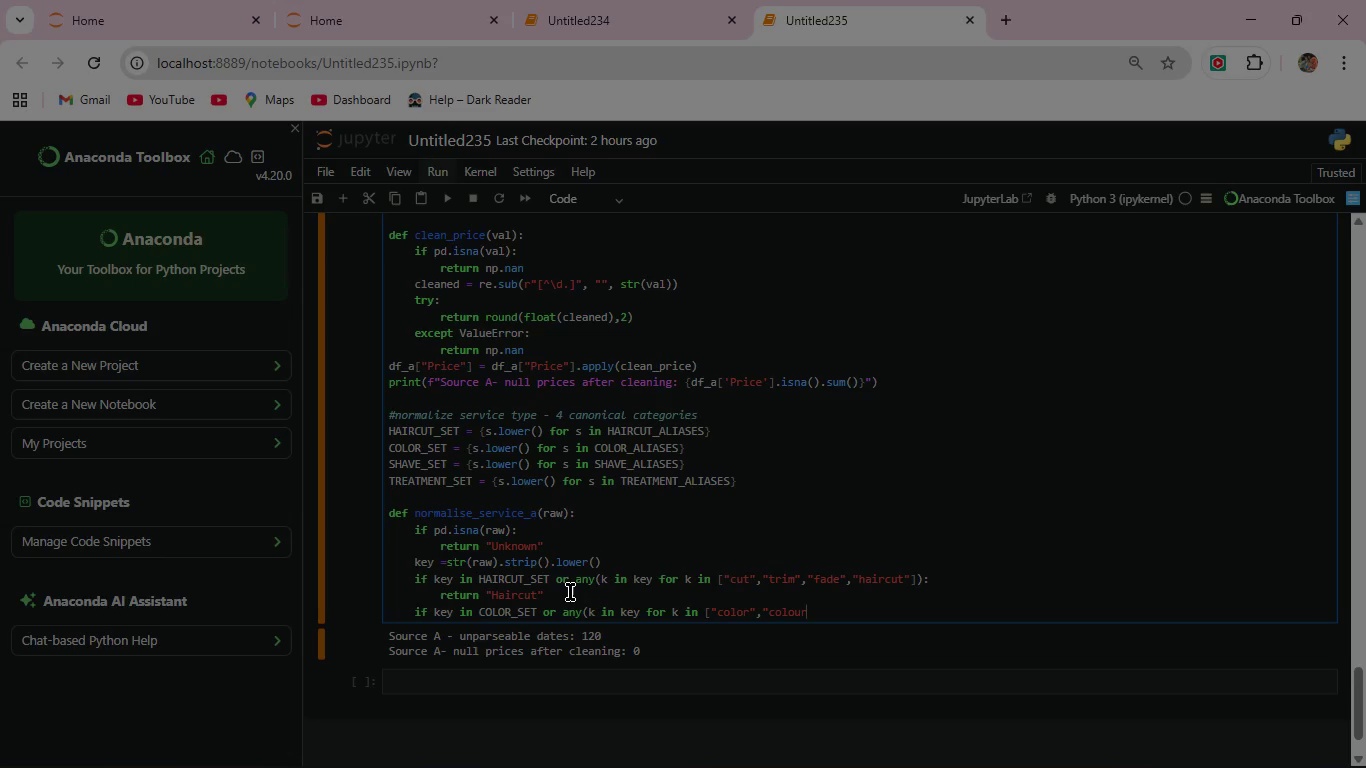 
type(","highlight","balay","toner","root"]):)
 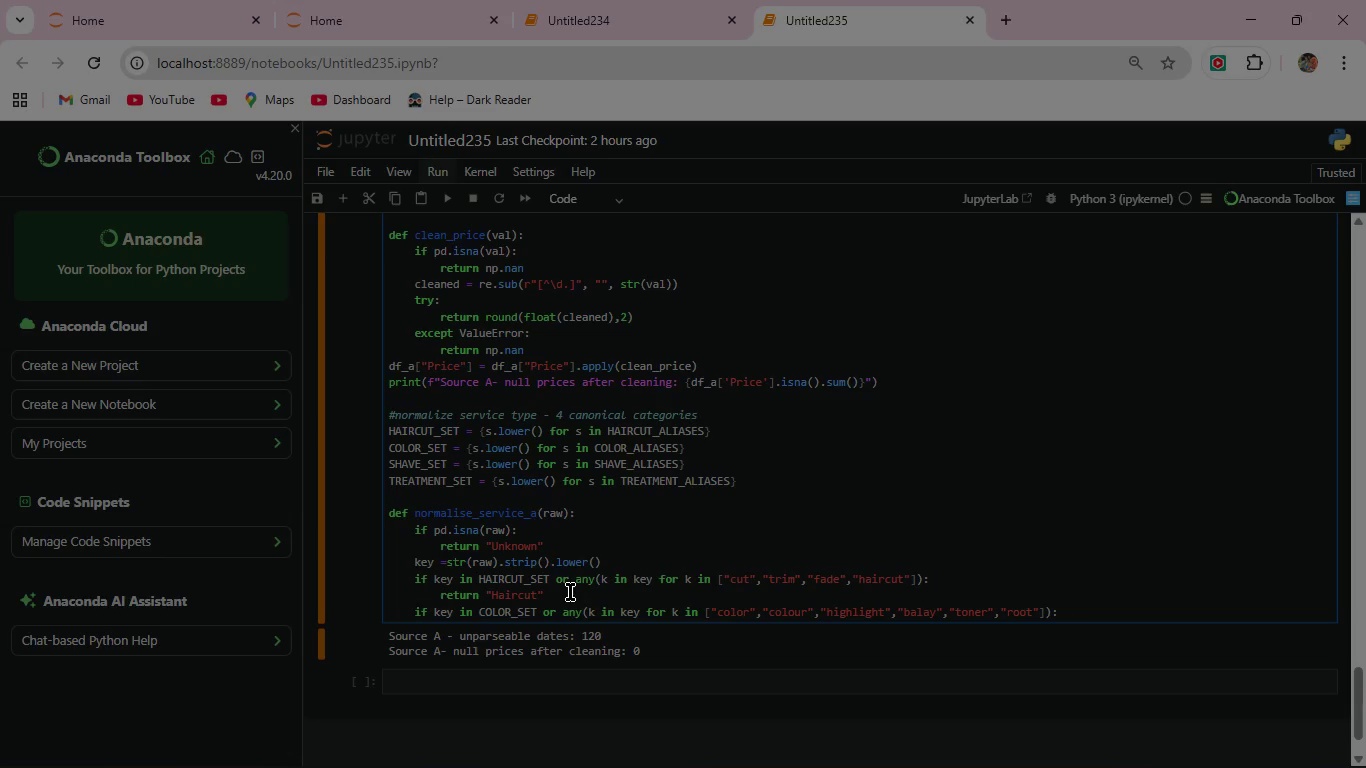 
key(Enter)
 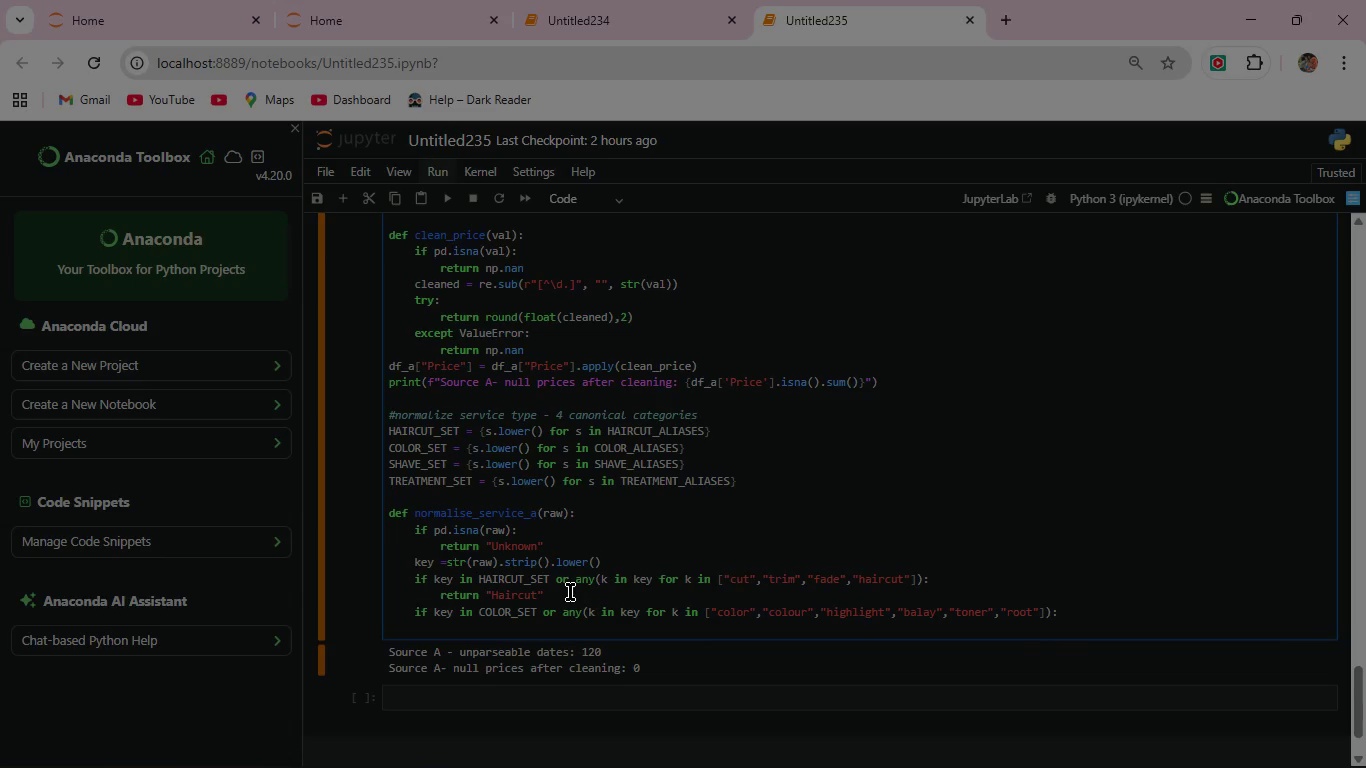 
type(return)
 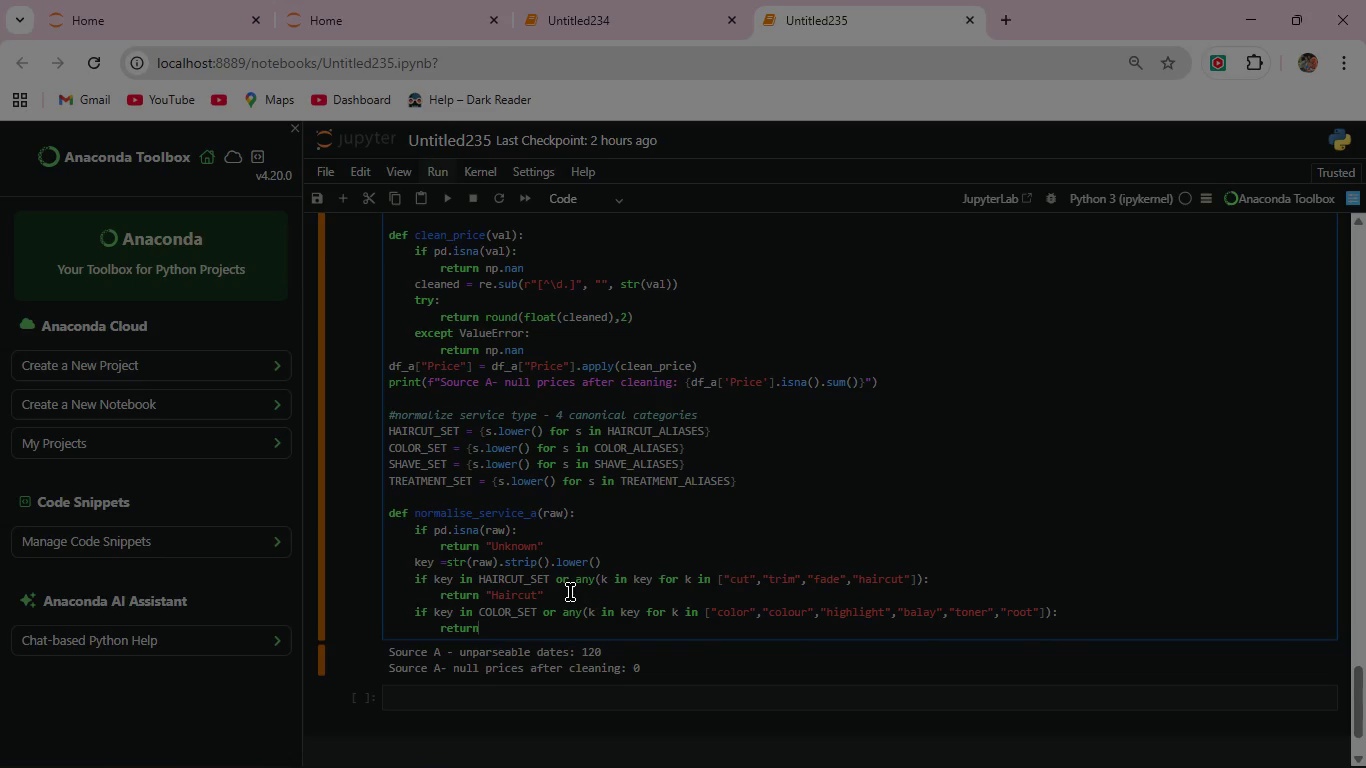 
key(Space)
 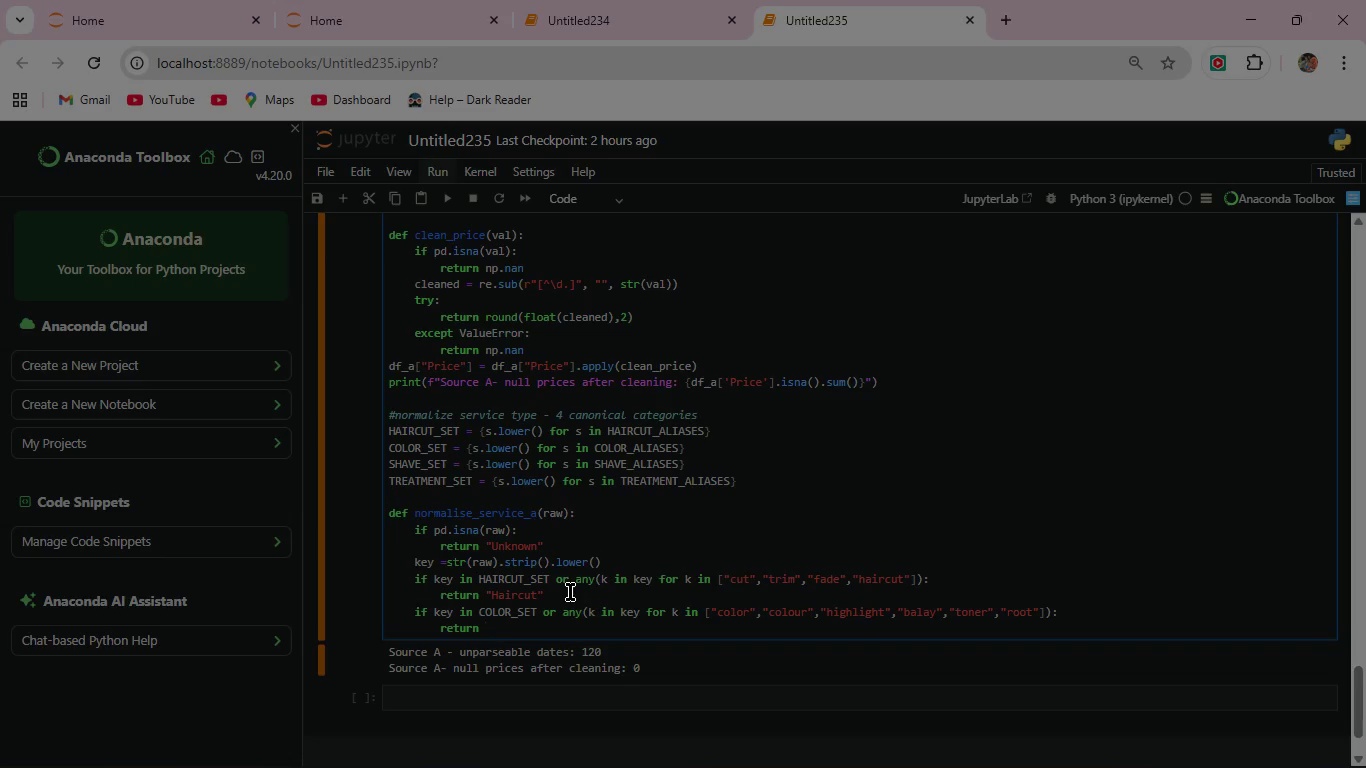 
key(Shift+ShiftRight)
 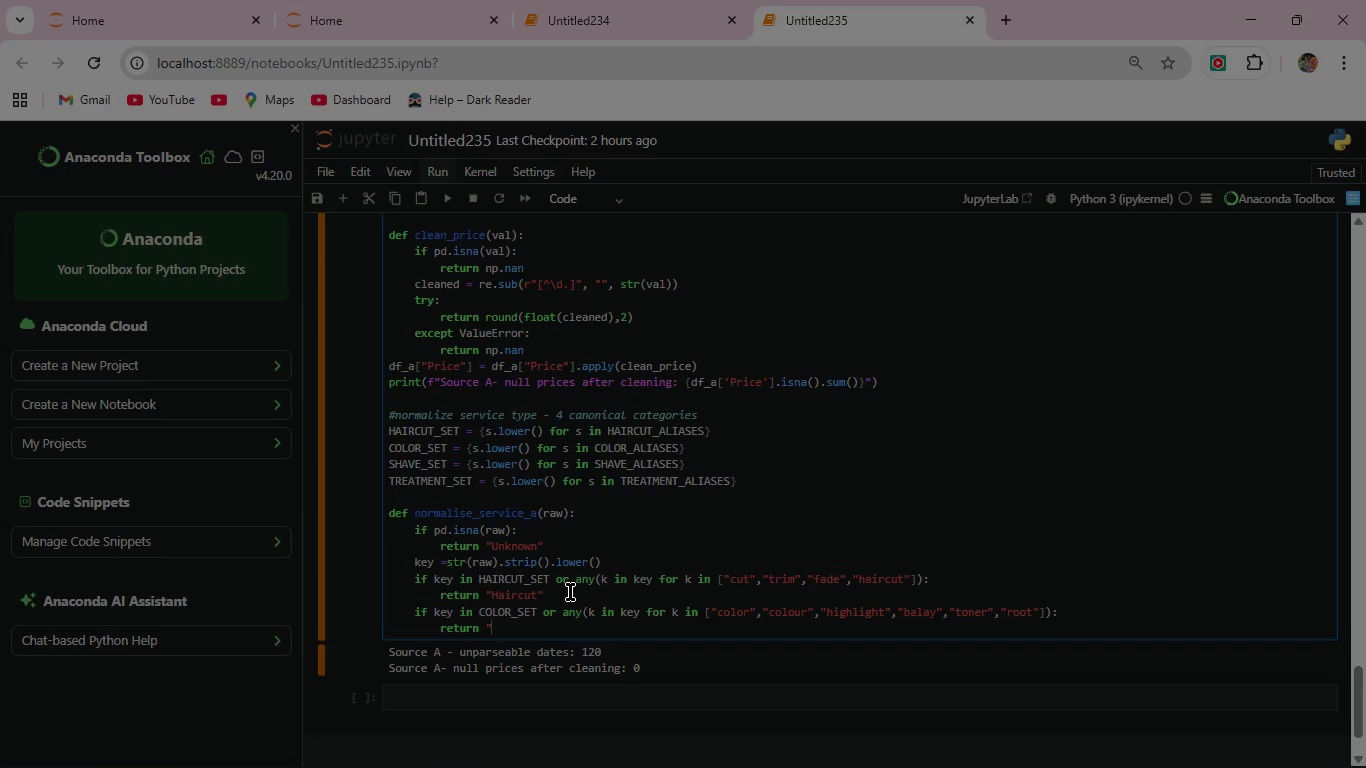 
key(Shift+Quote)
 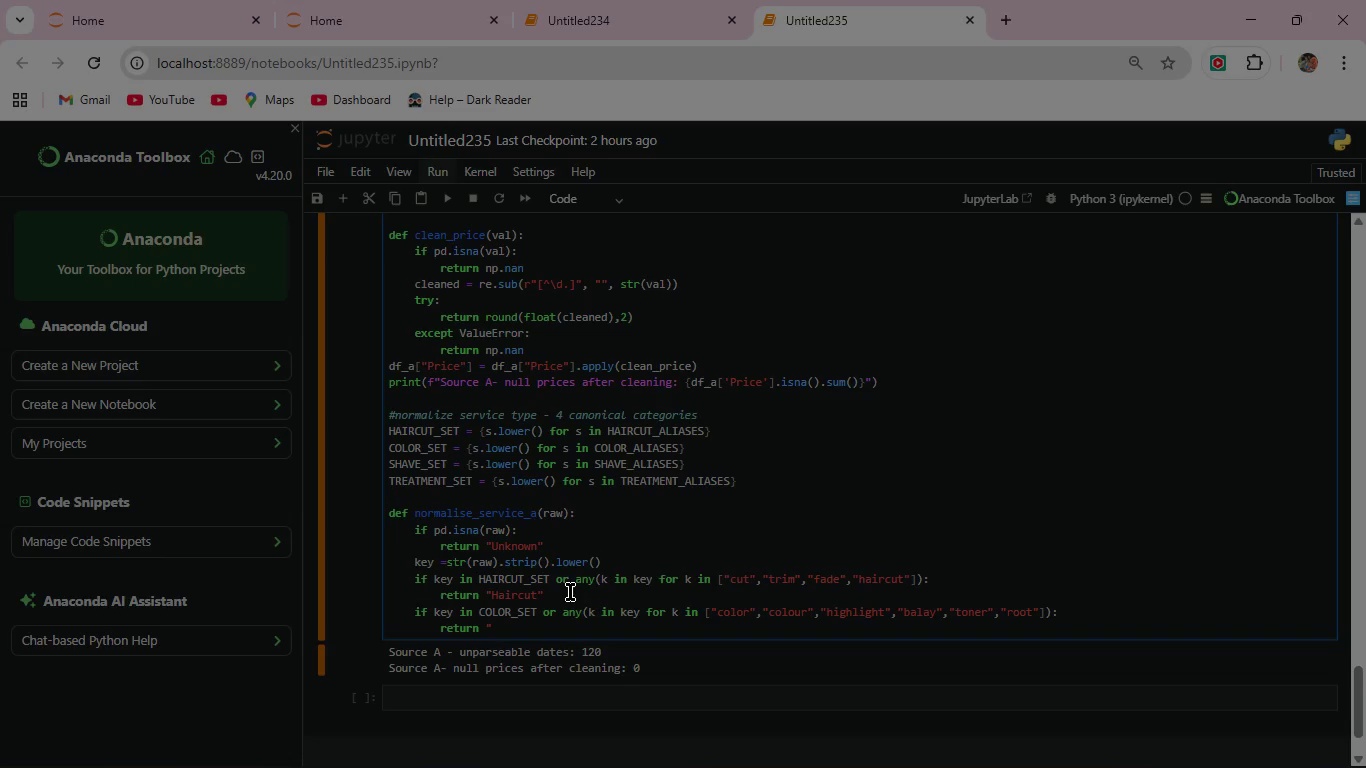 
key(Shift+C)
 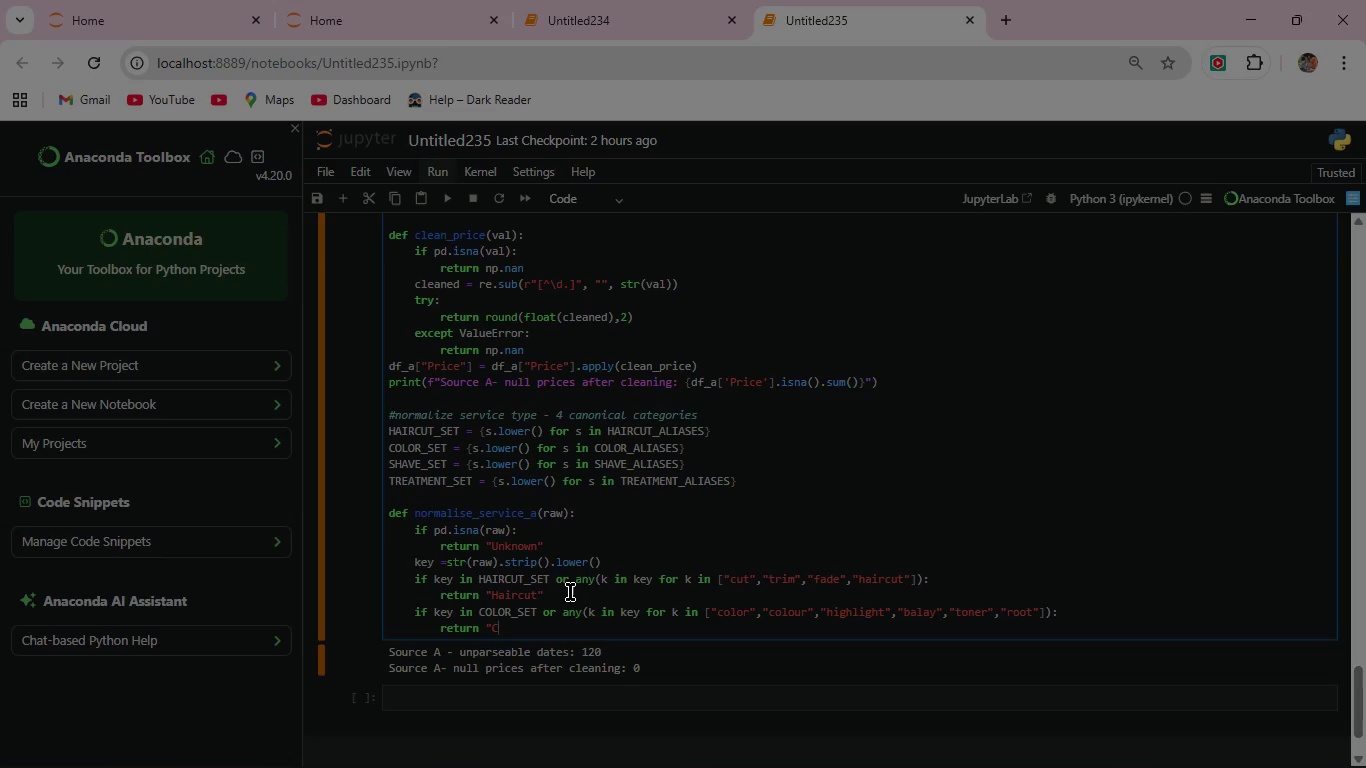 
type(olor")
 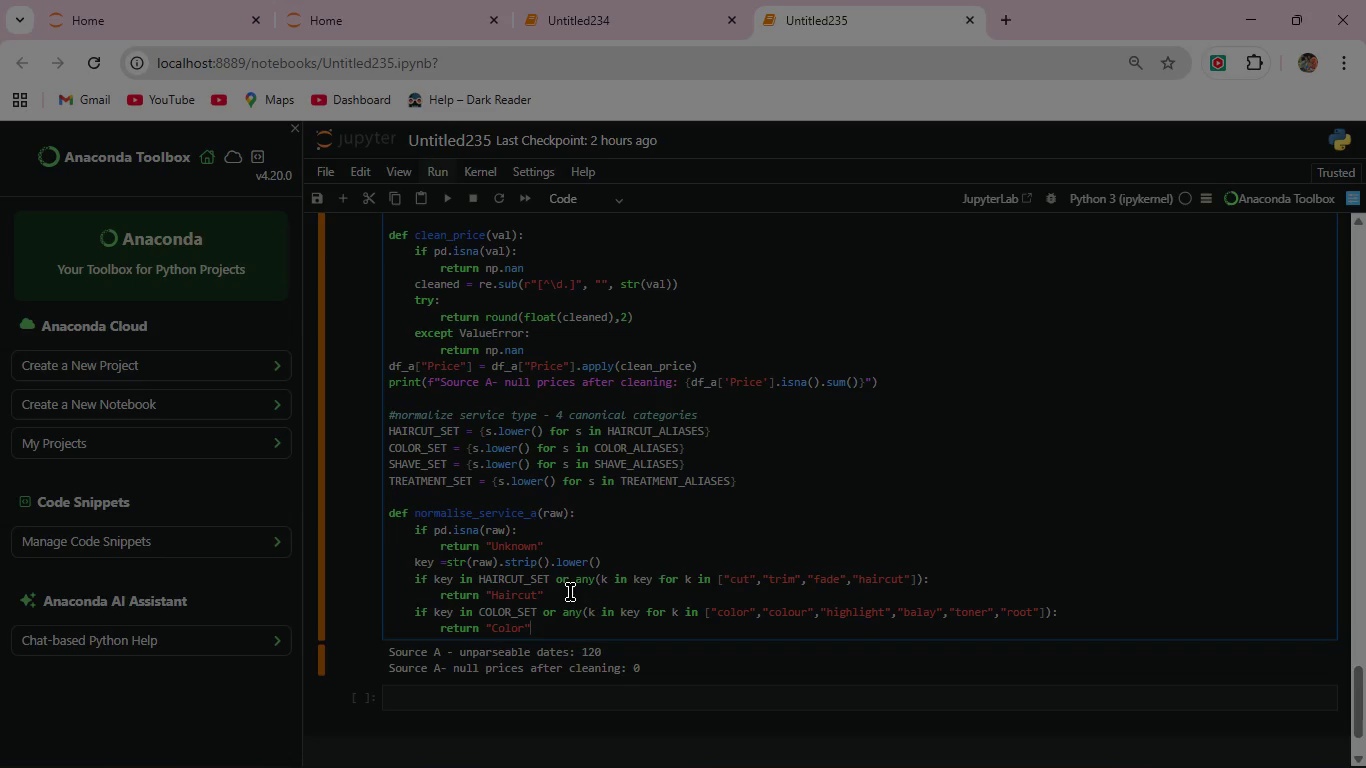 
key(Enter)
 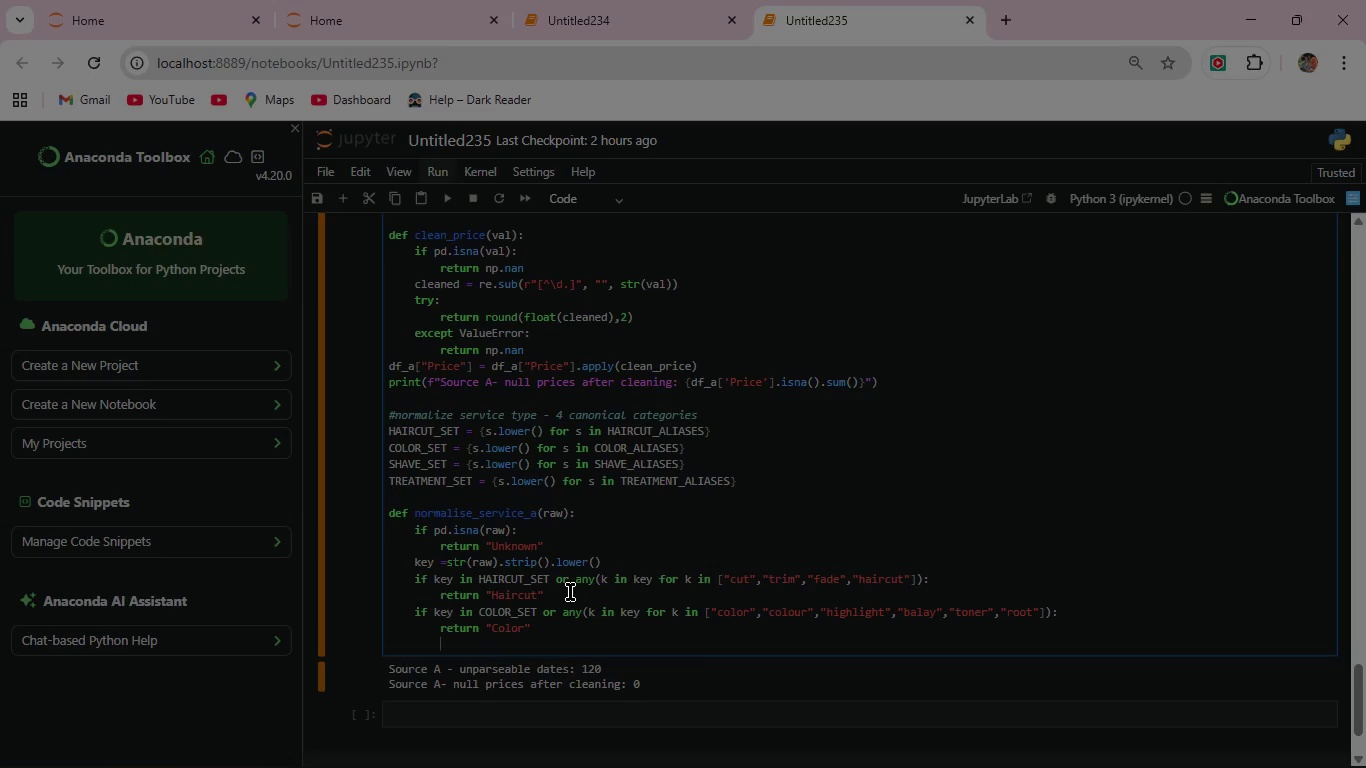 
key(Backspace)
type(if key in )
 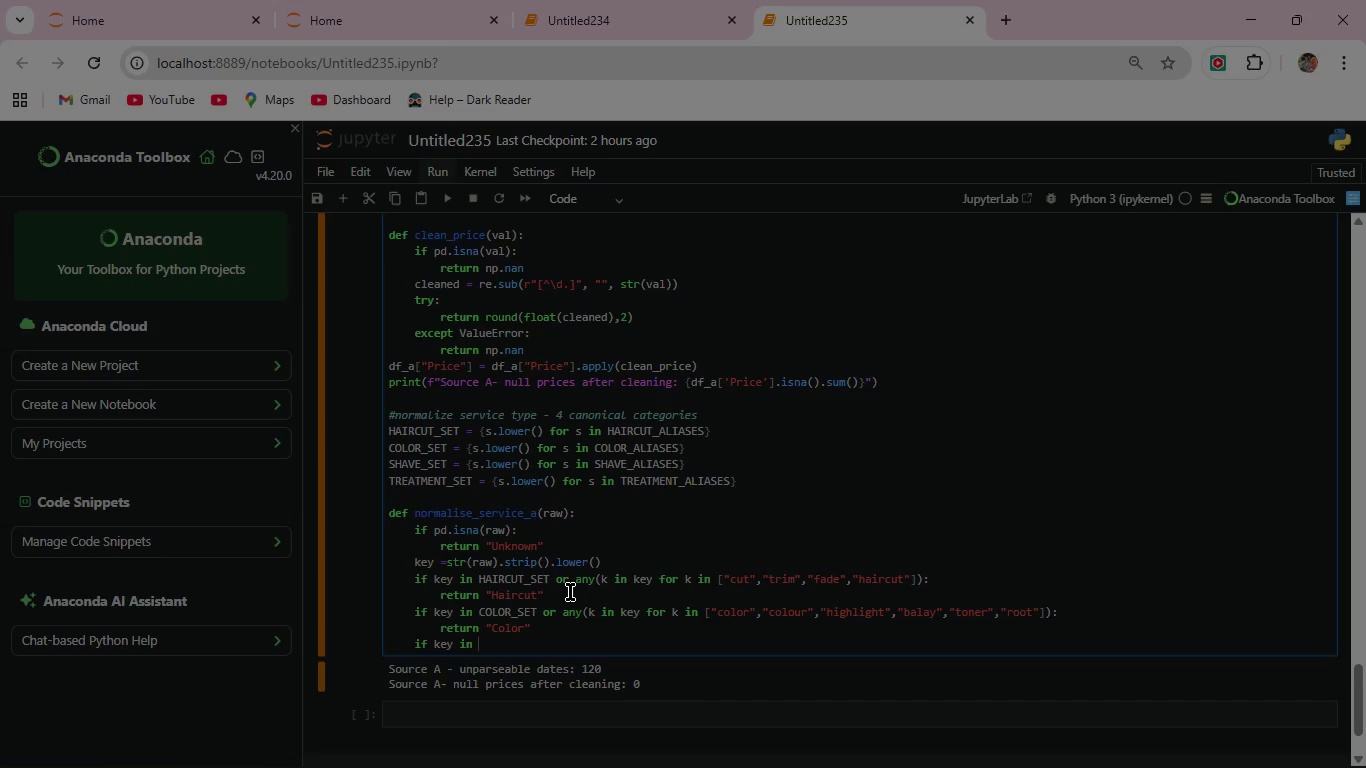 
wait(5.48)
 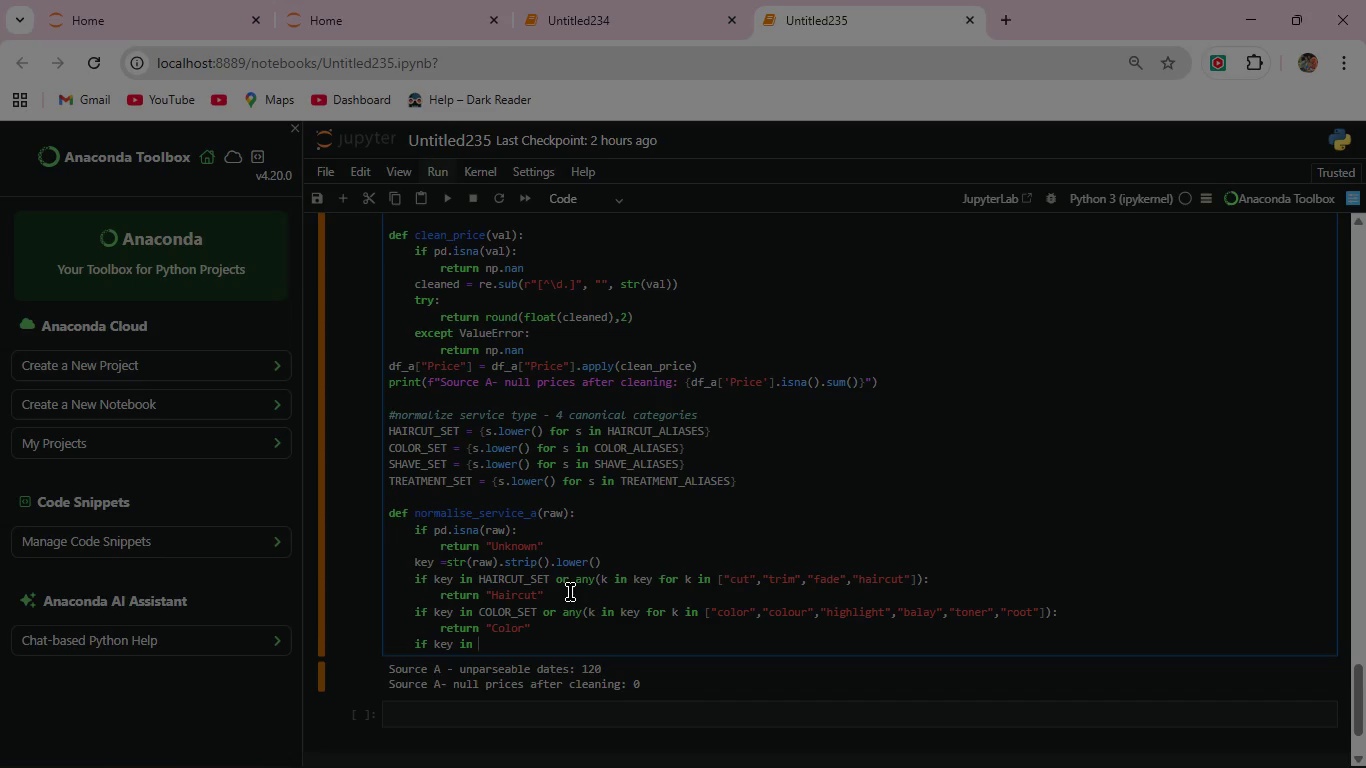 
type(SHAVE )
 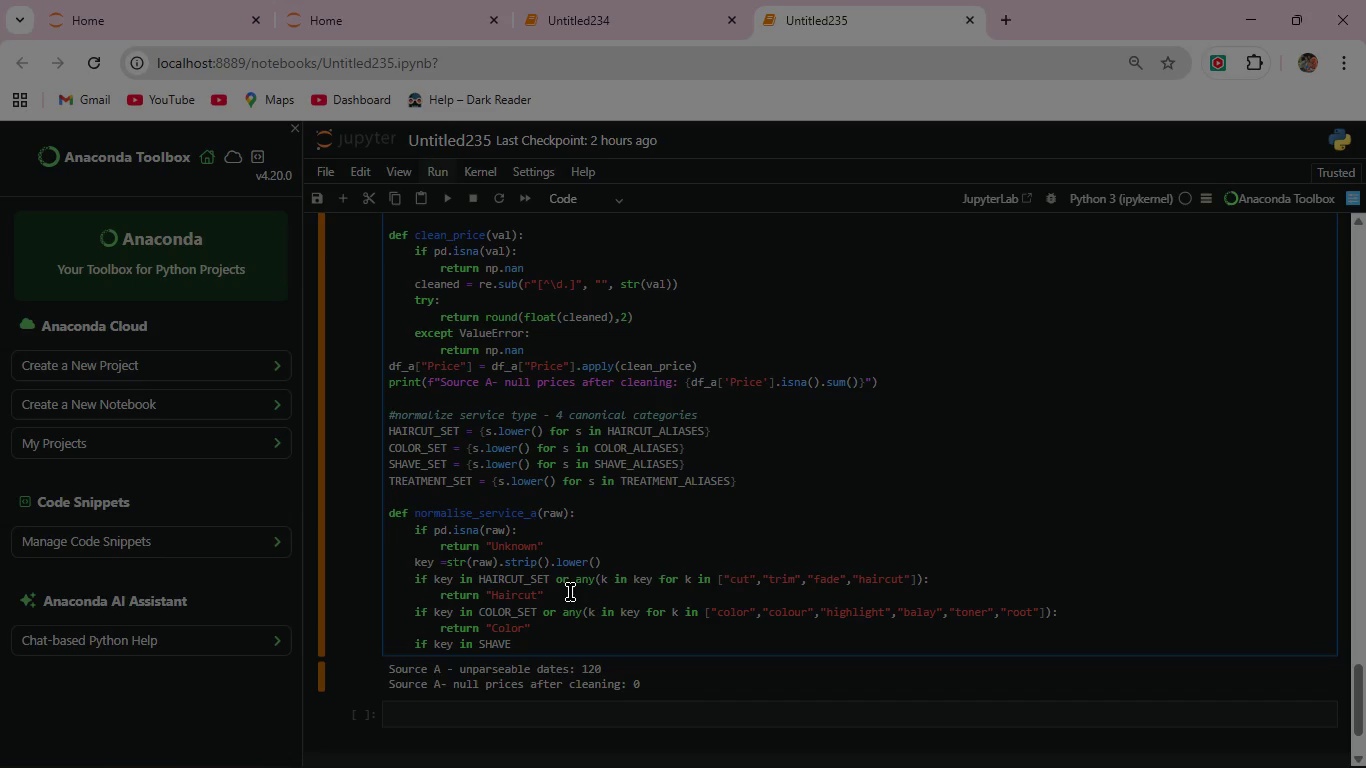 
hold_key(key=ShiftLeft, duration=0.66)
 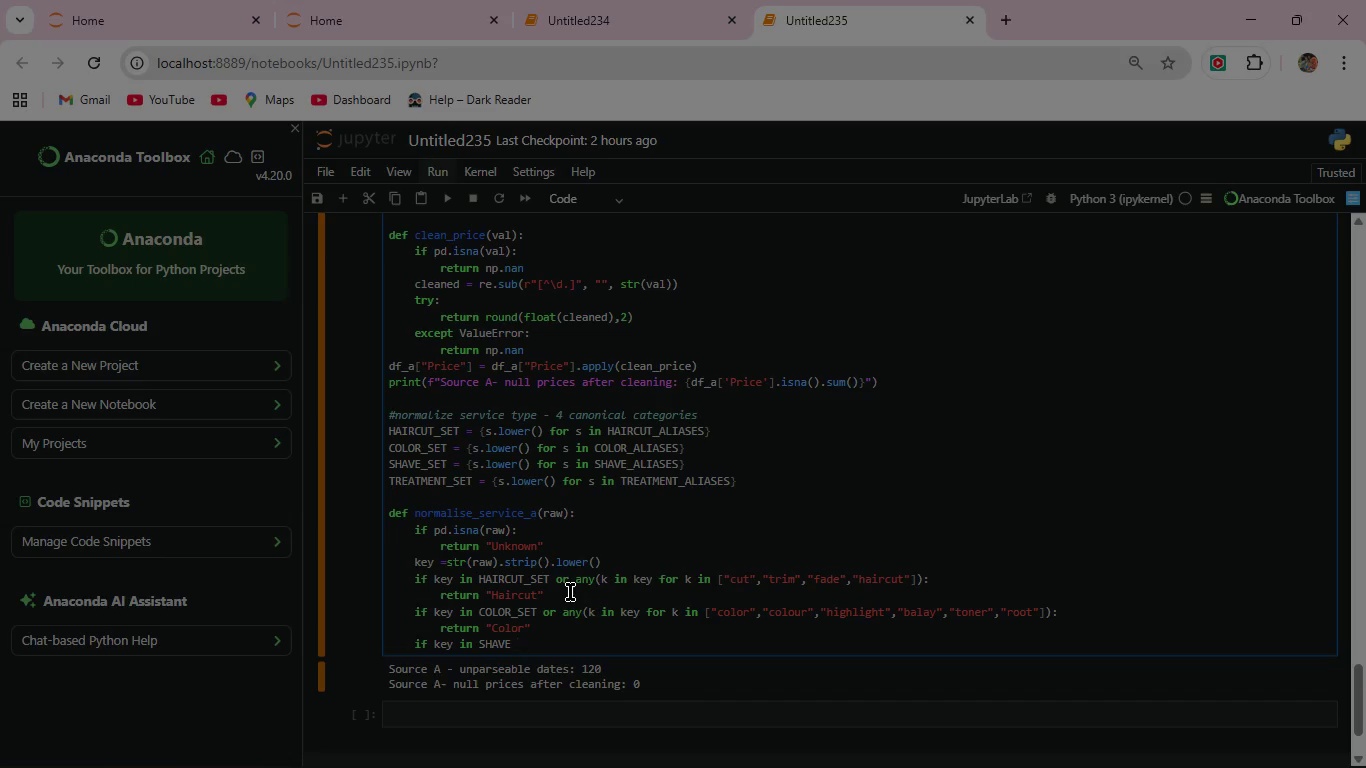 
key(Backspace)
type(_SET or any()
 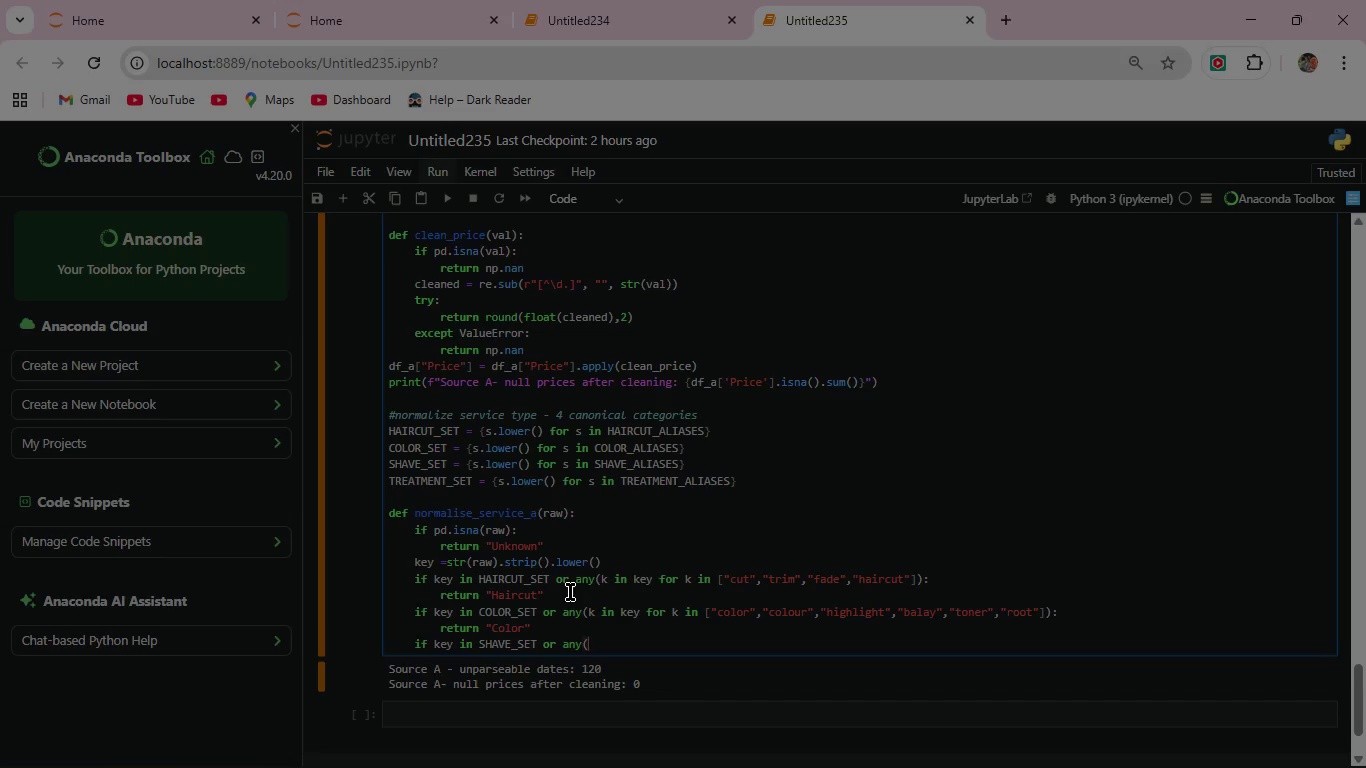 
type(k in key for )
 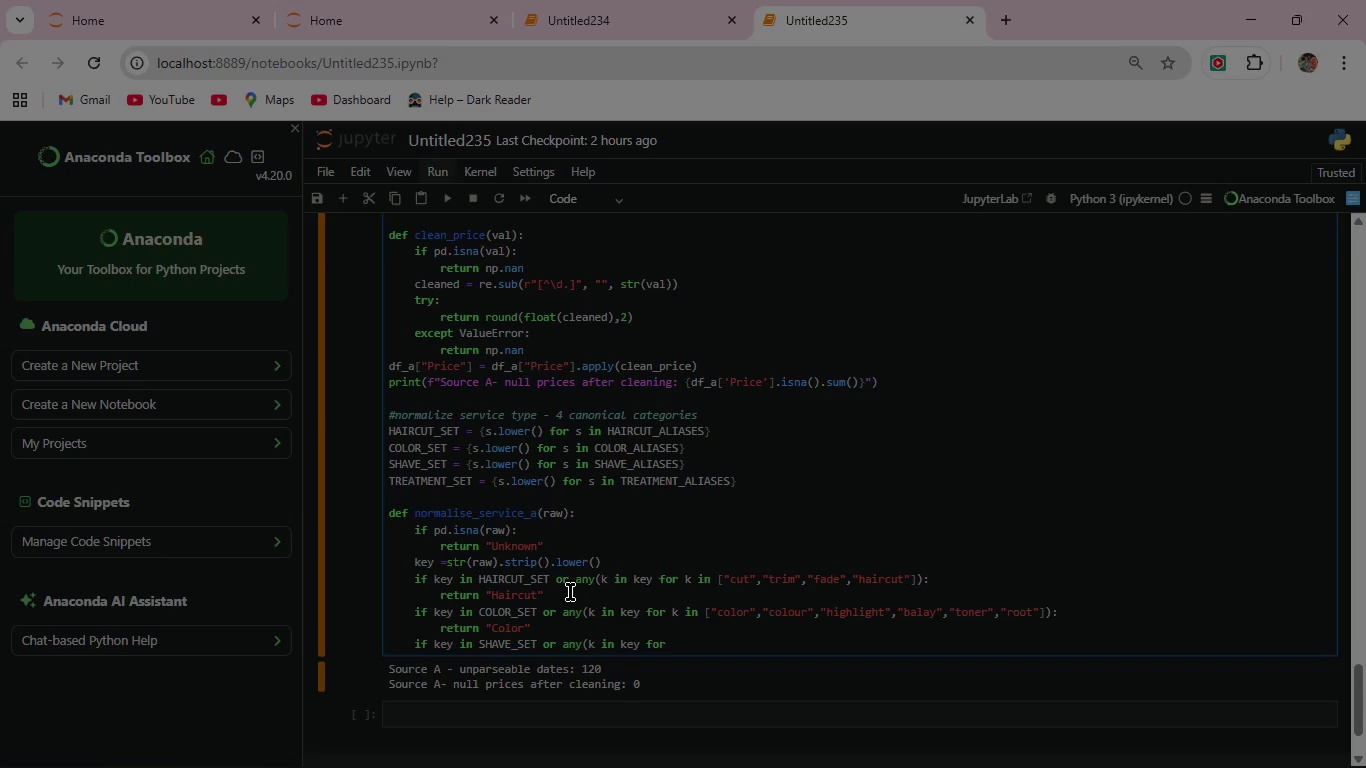 
type(k in [")
 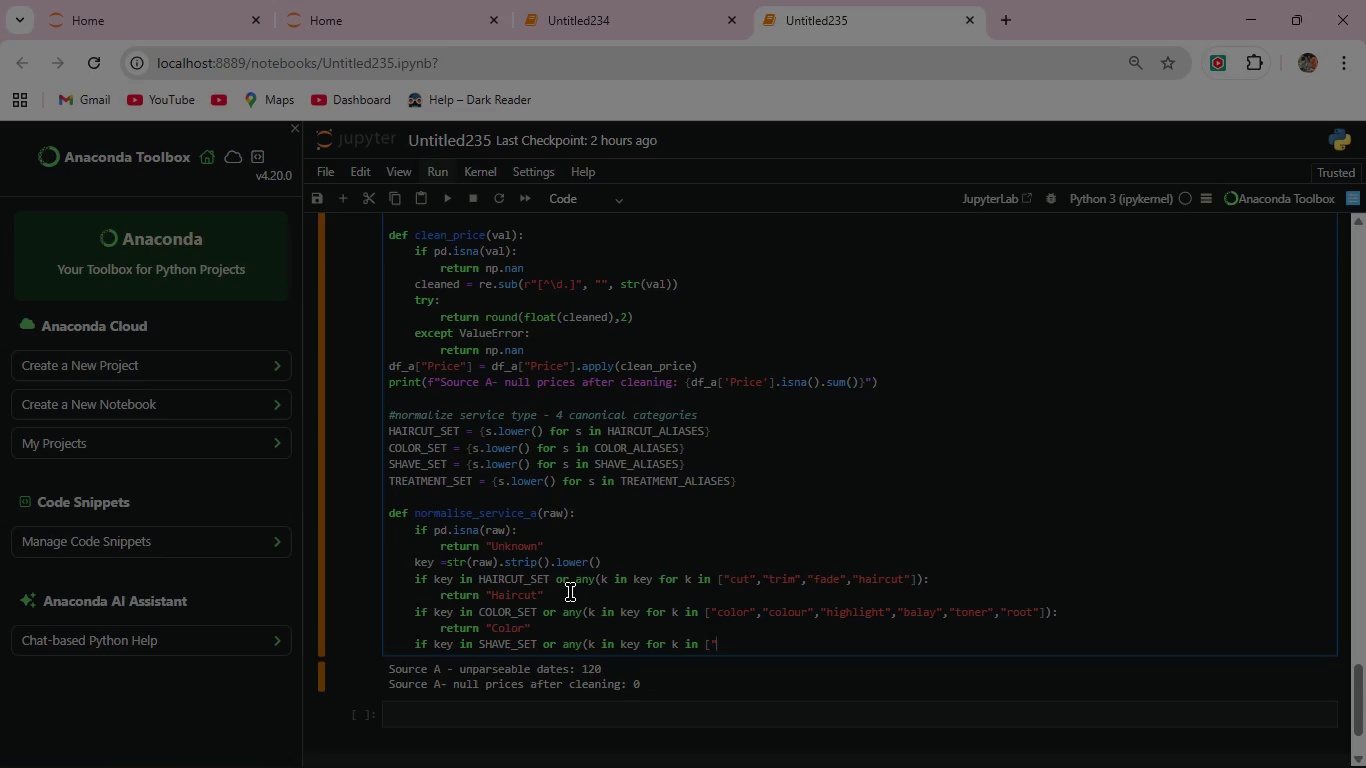 
type(shave",)
 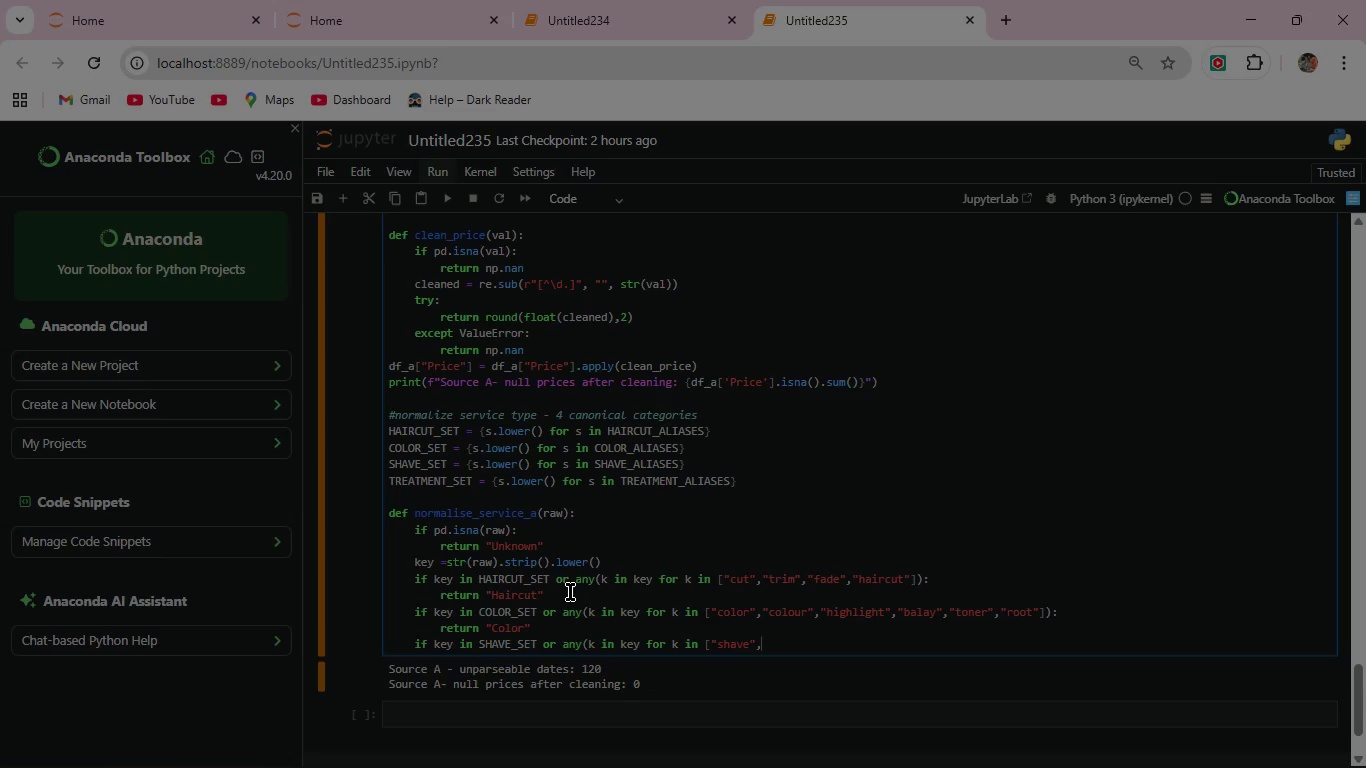 
wait(5.25)
 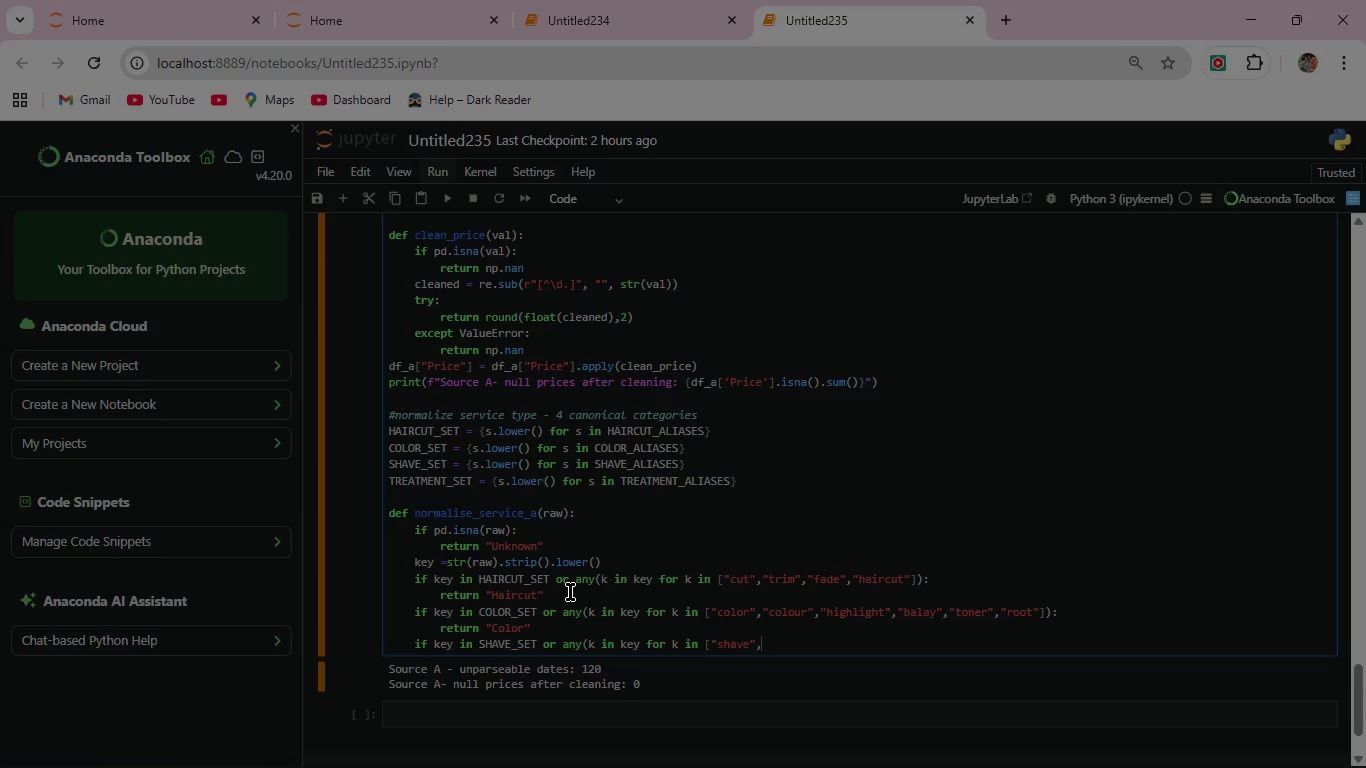 
type("beard","razor"]):)
 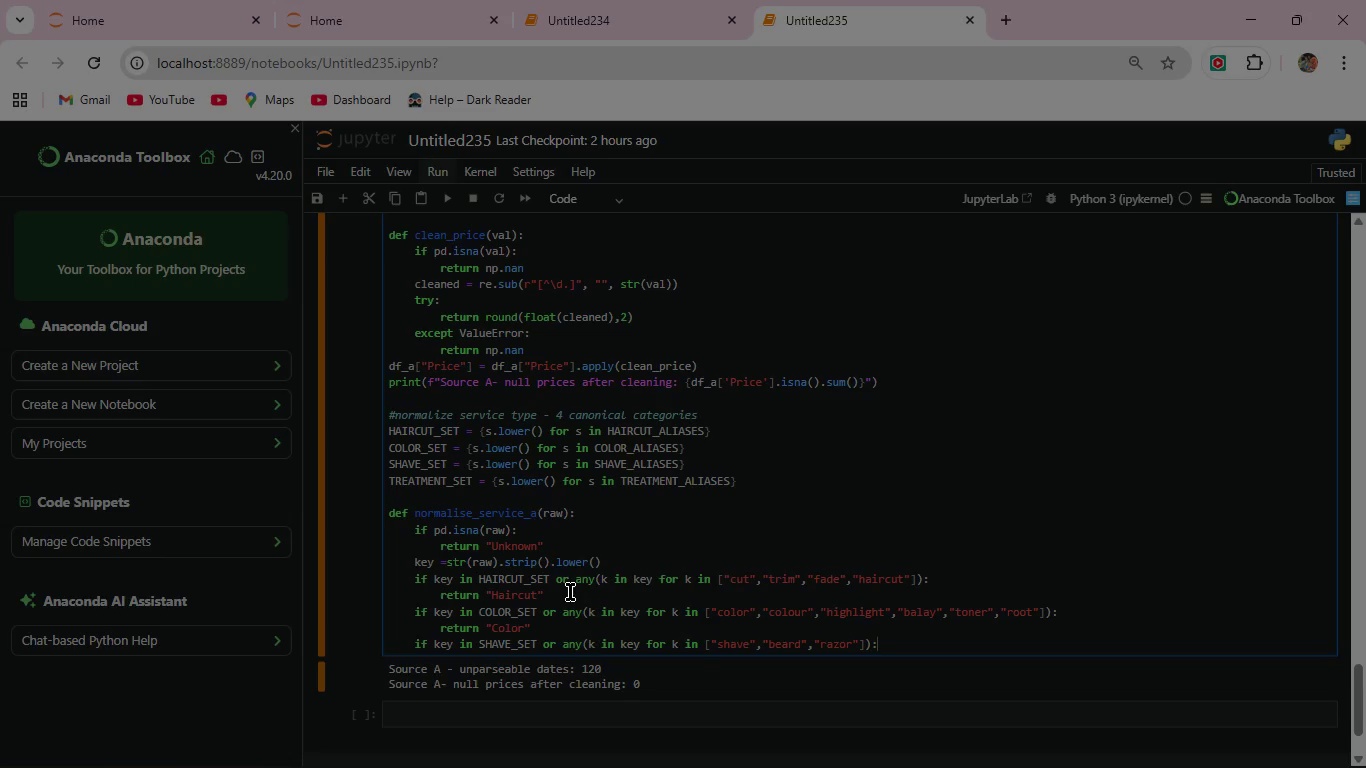 
key(Enter)
 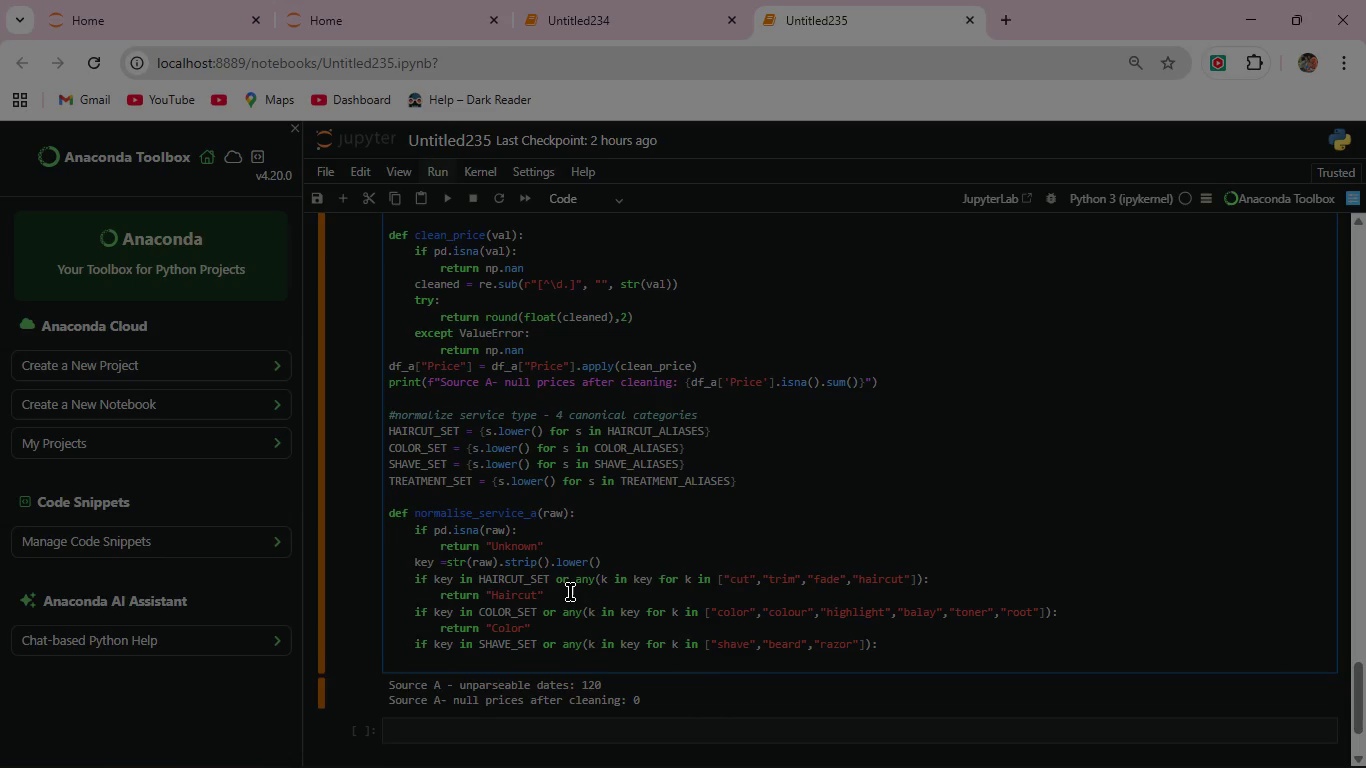 
type(return "Shave")
 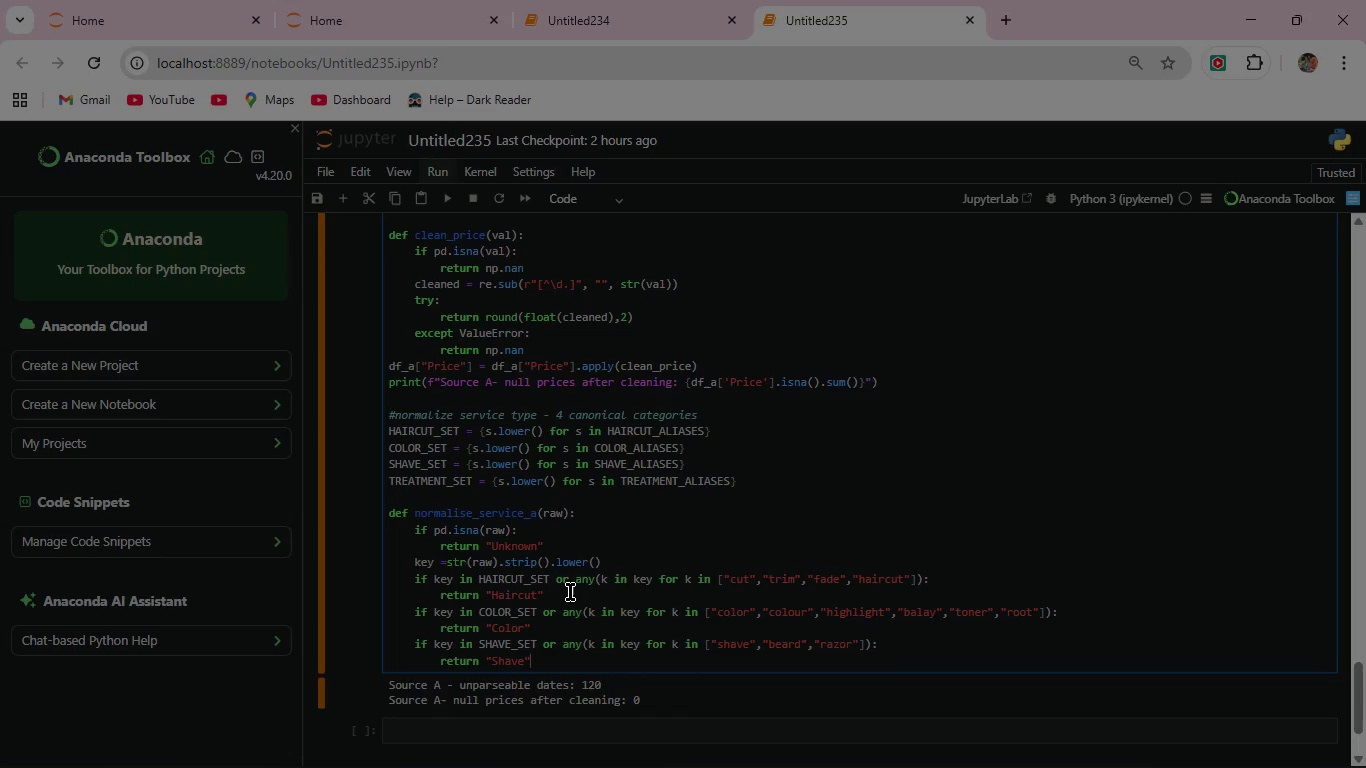 
wait(6.42)
 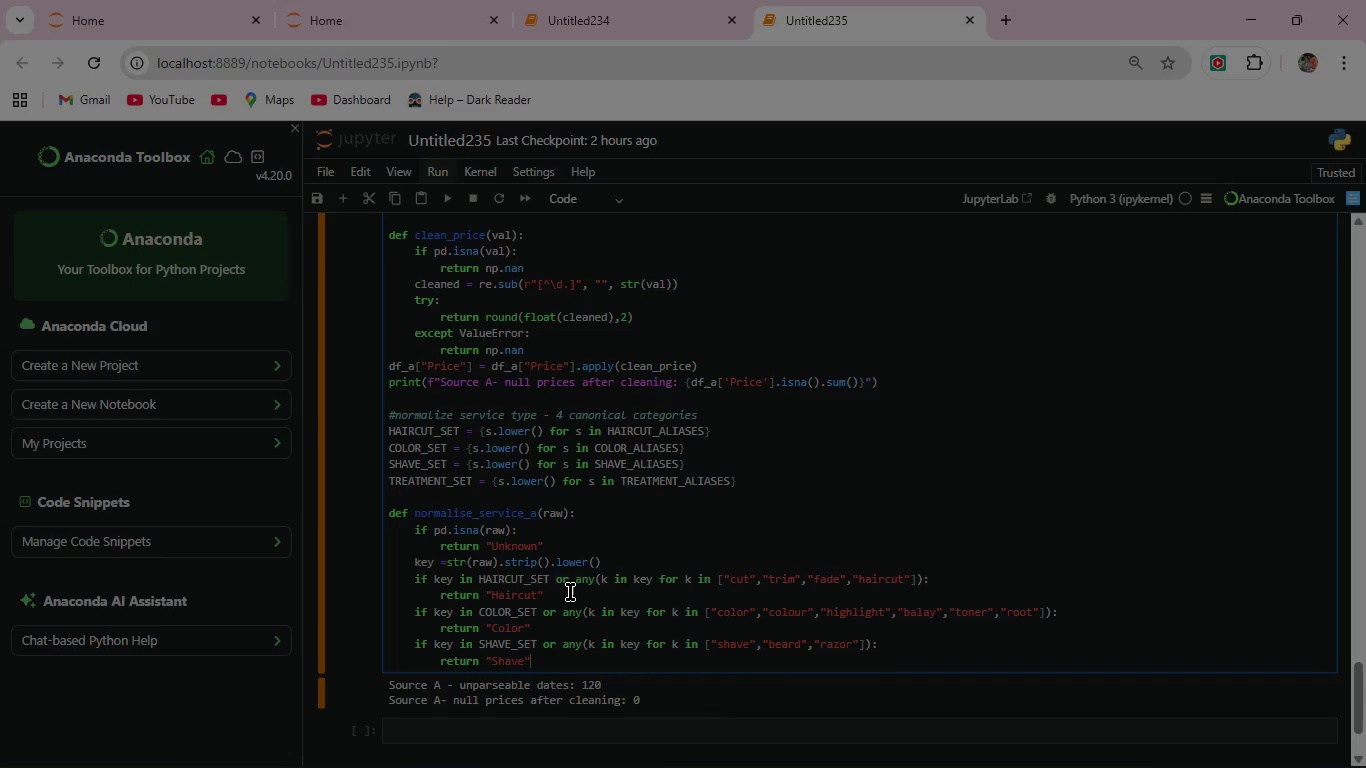 
key(Enter)
 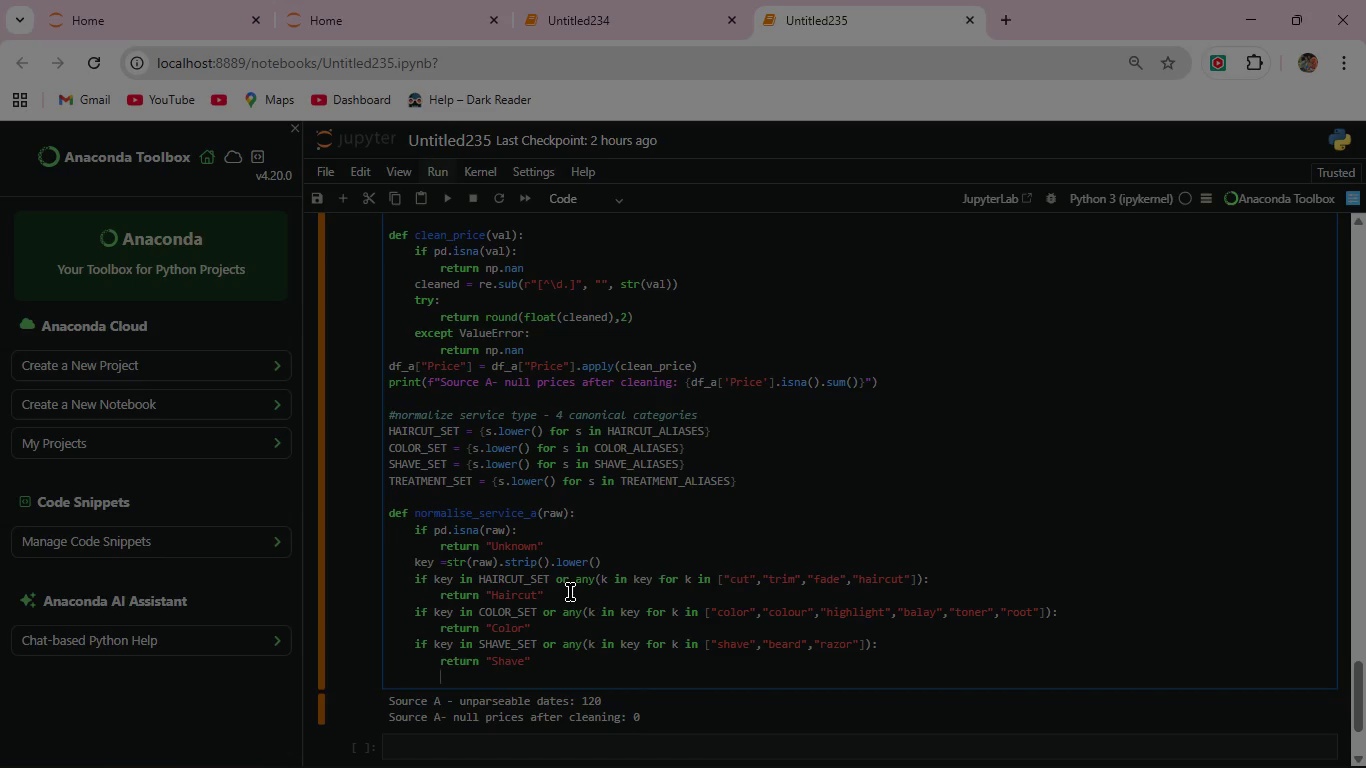 
key(Backspace)
 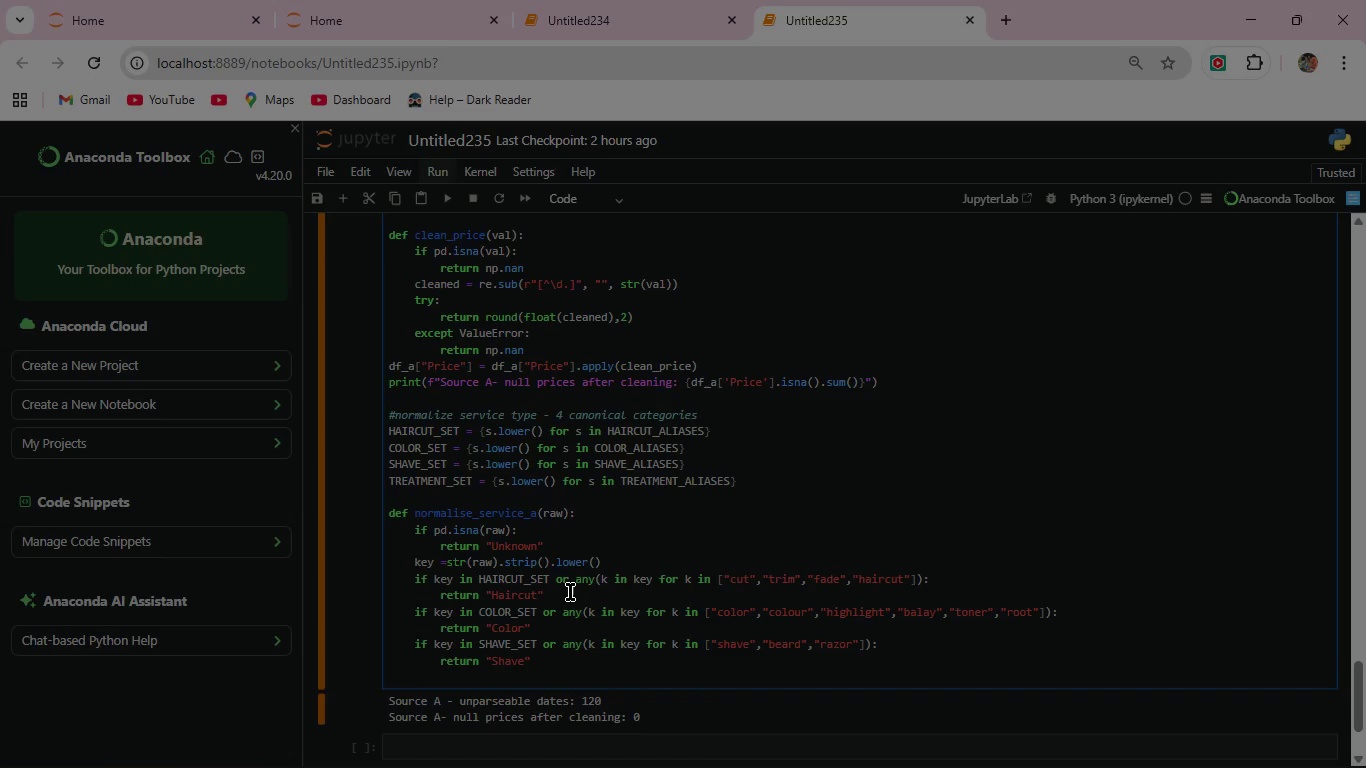 
wait(32.25)
 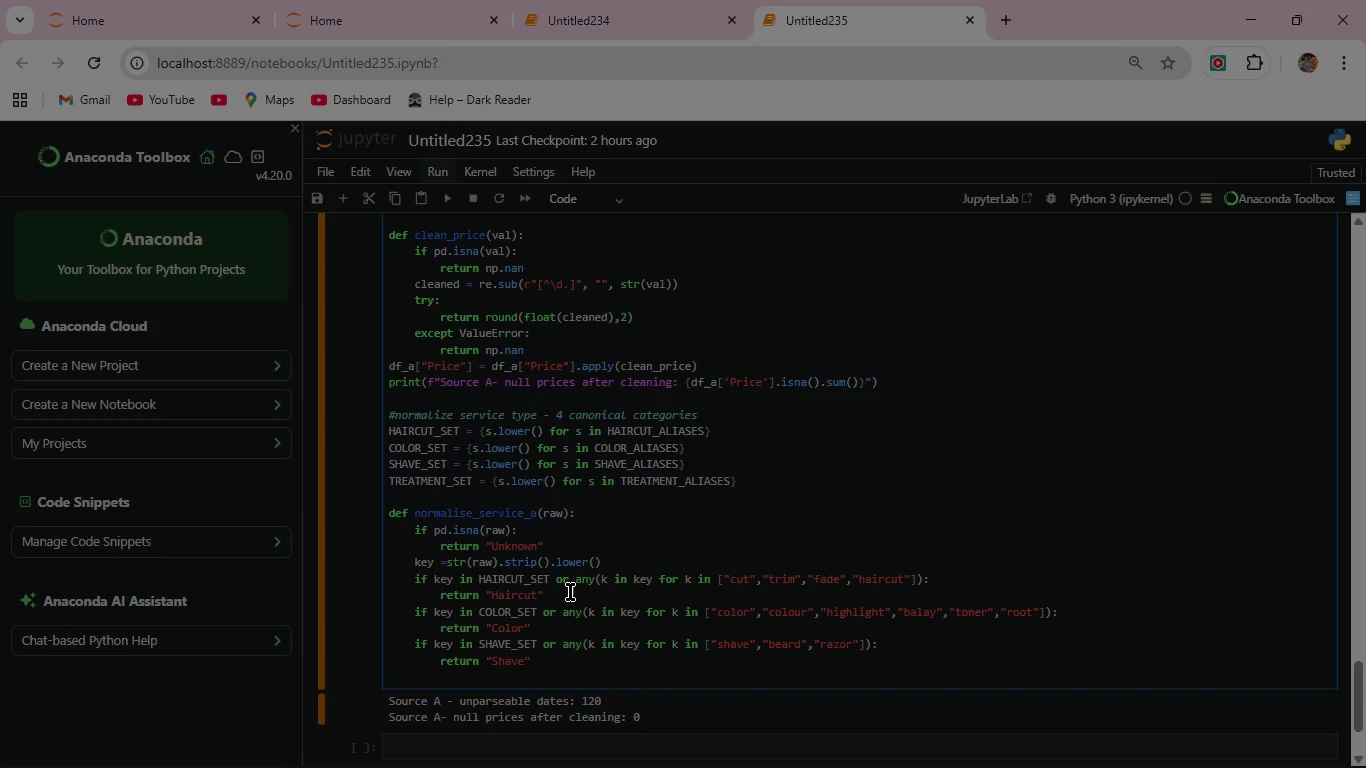 
type(if key in )
 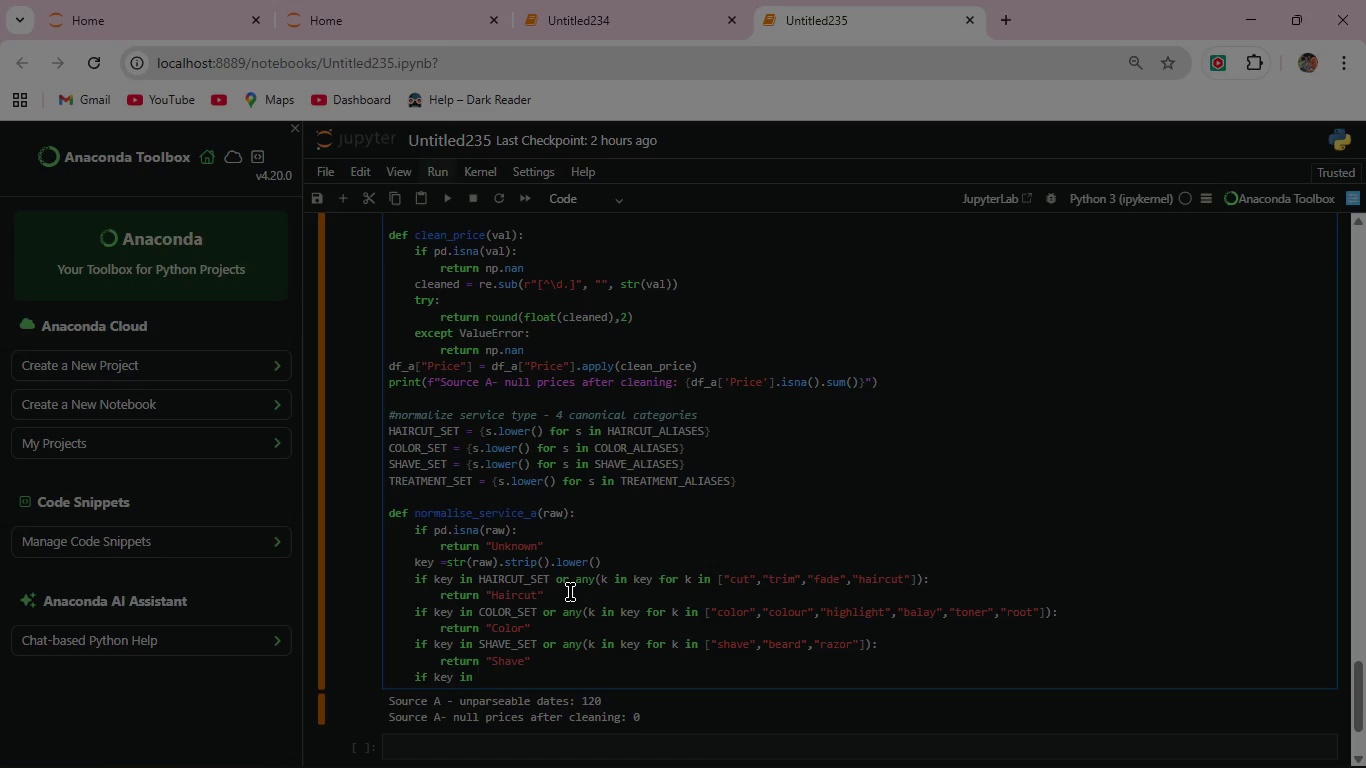 
wait(5.7)
 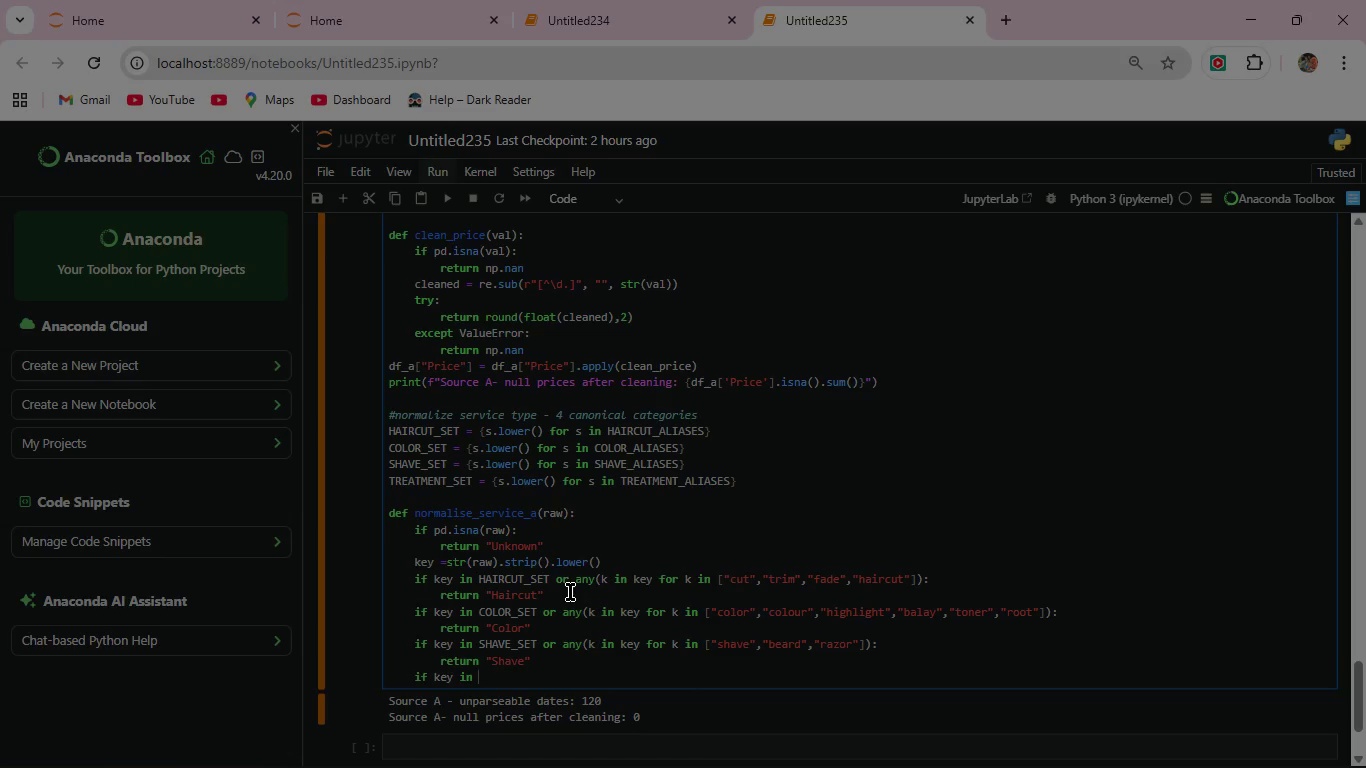 
type(TREATMENT_SET or any)
 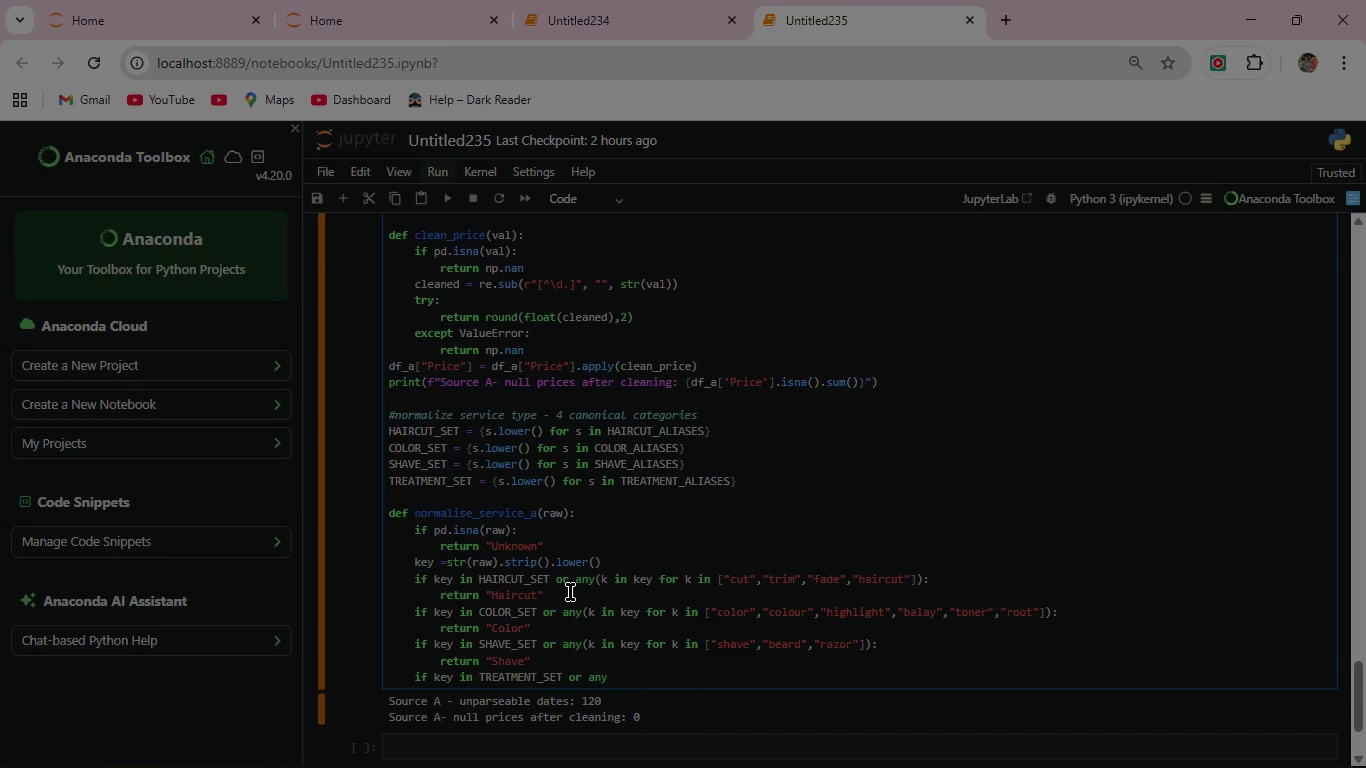 
wait(8.05)
 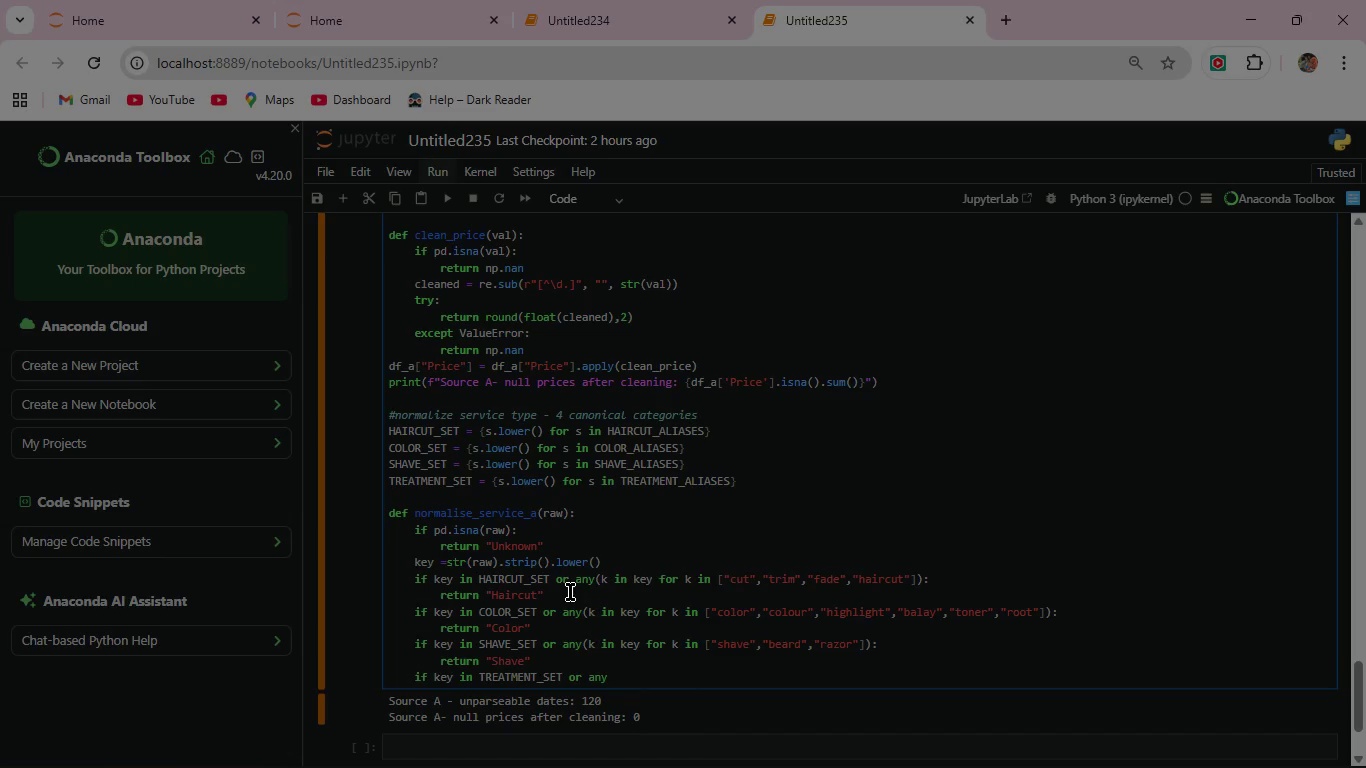 
type((k in key for k in )
 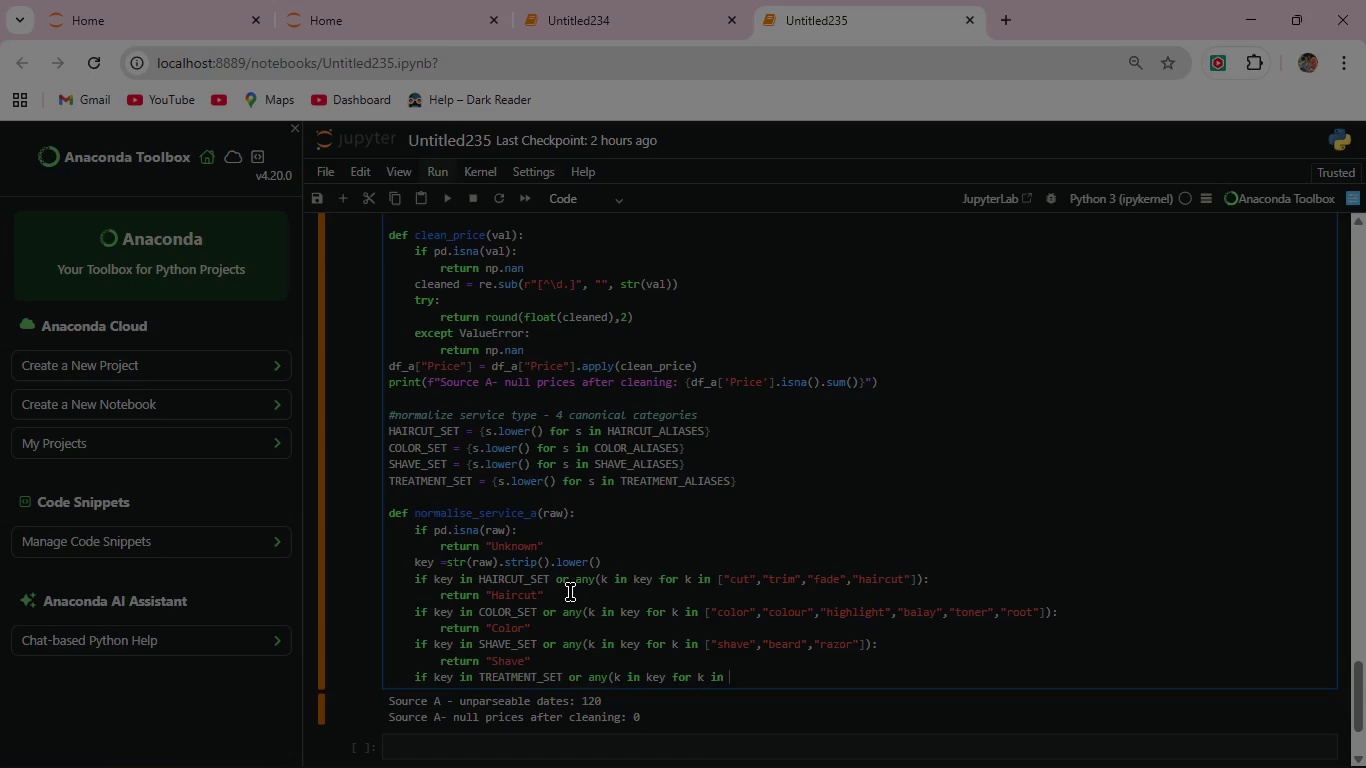 
key(Enter)
 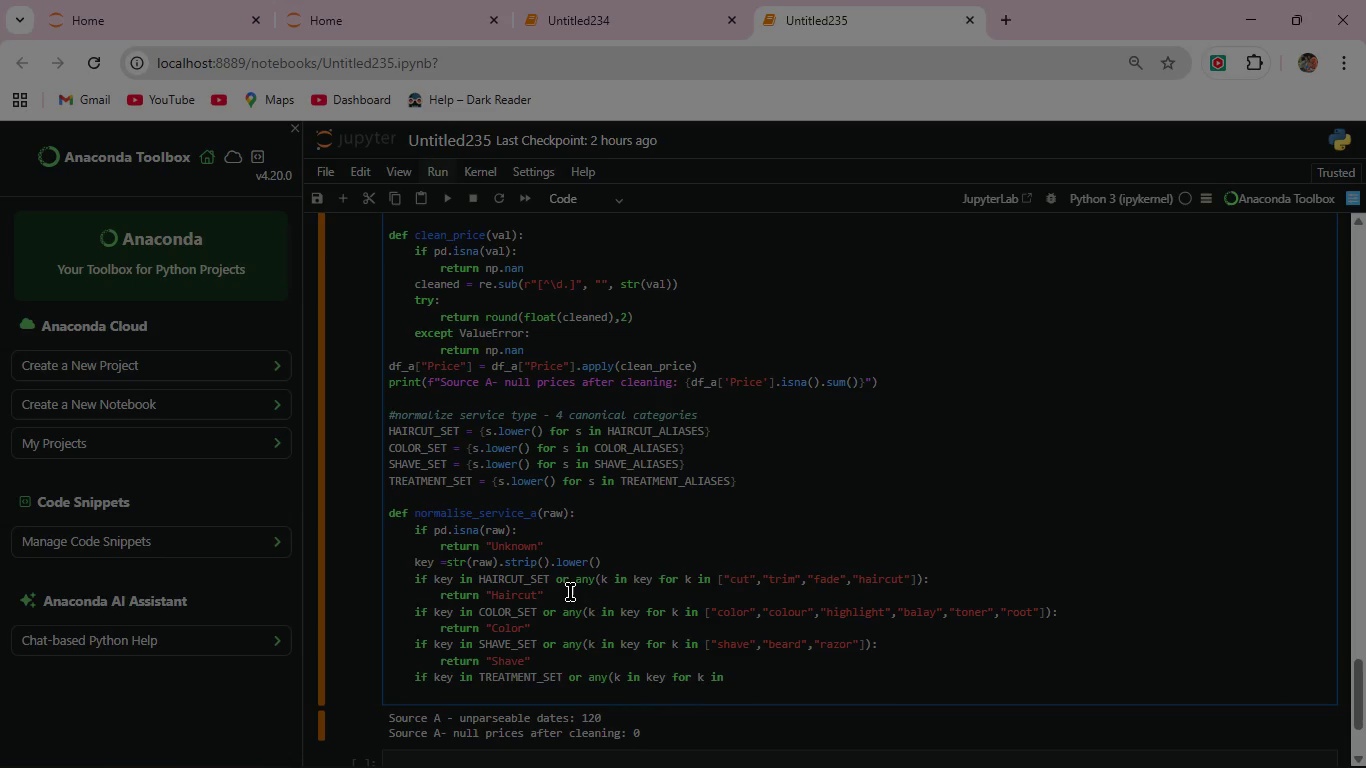 
key(Backspace)
 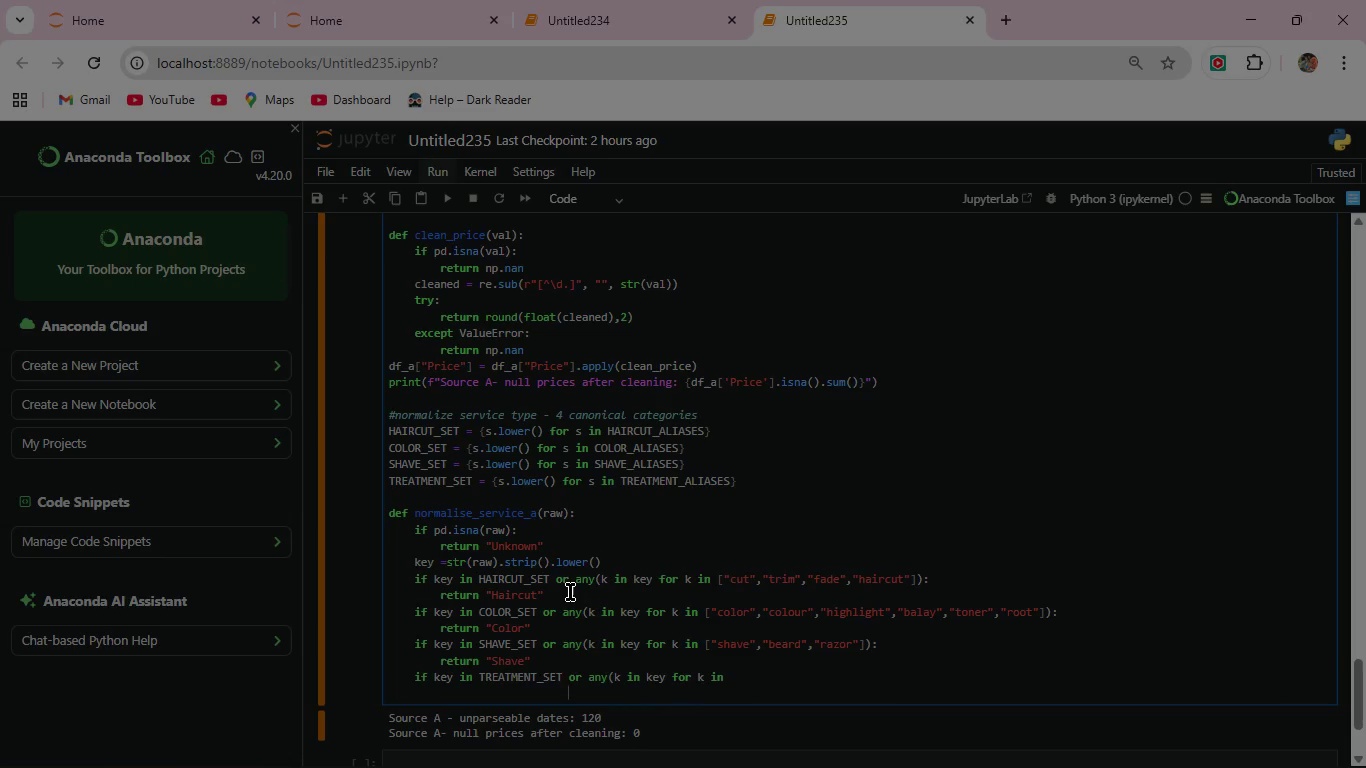 
key(Backspace)
 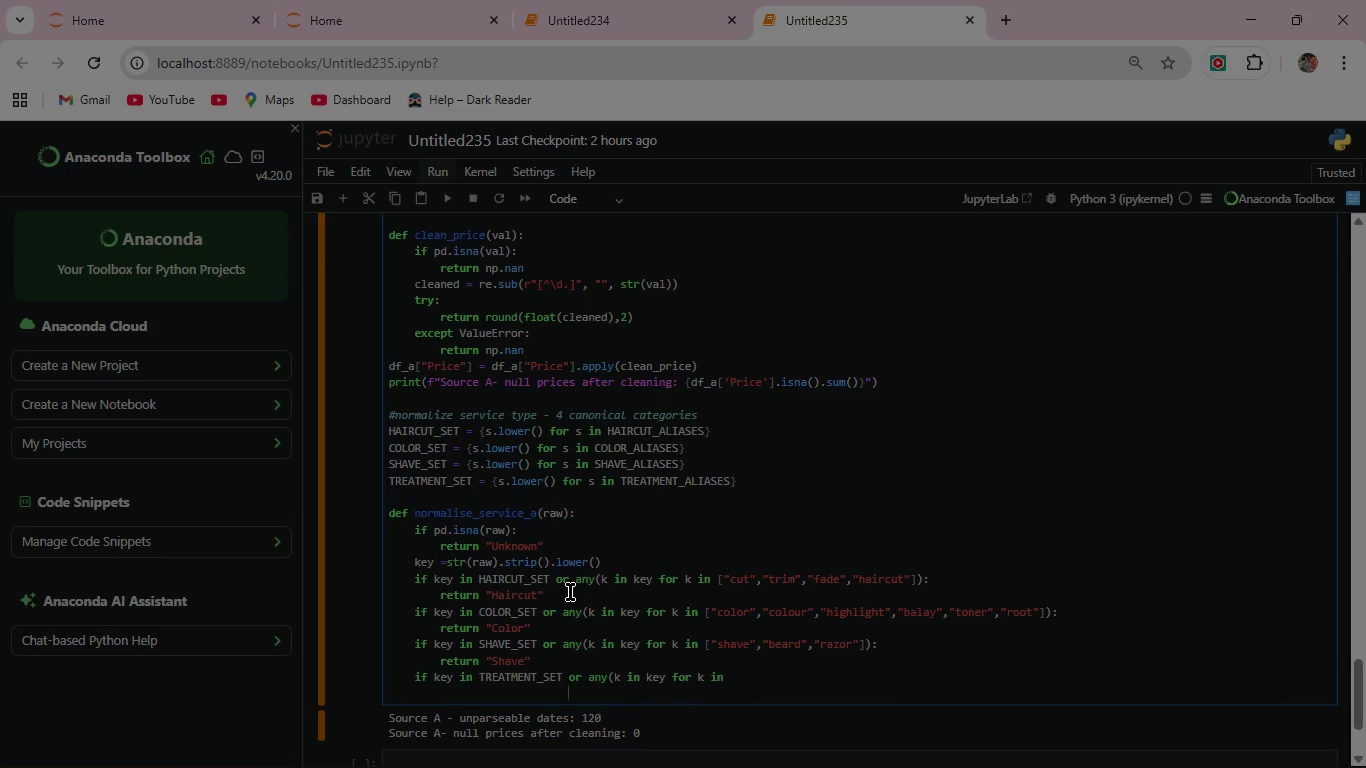 
key(Backspace)
 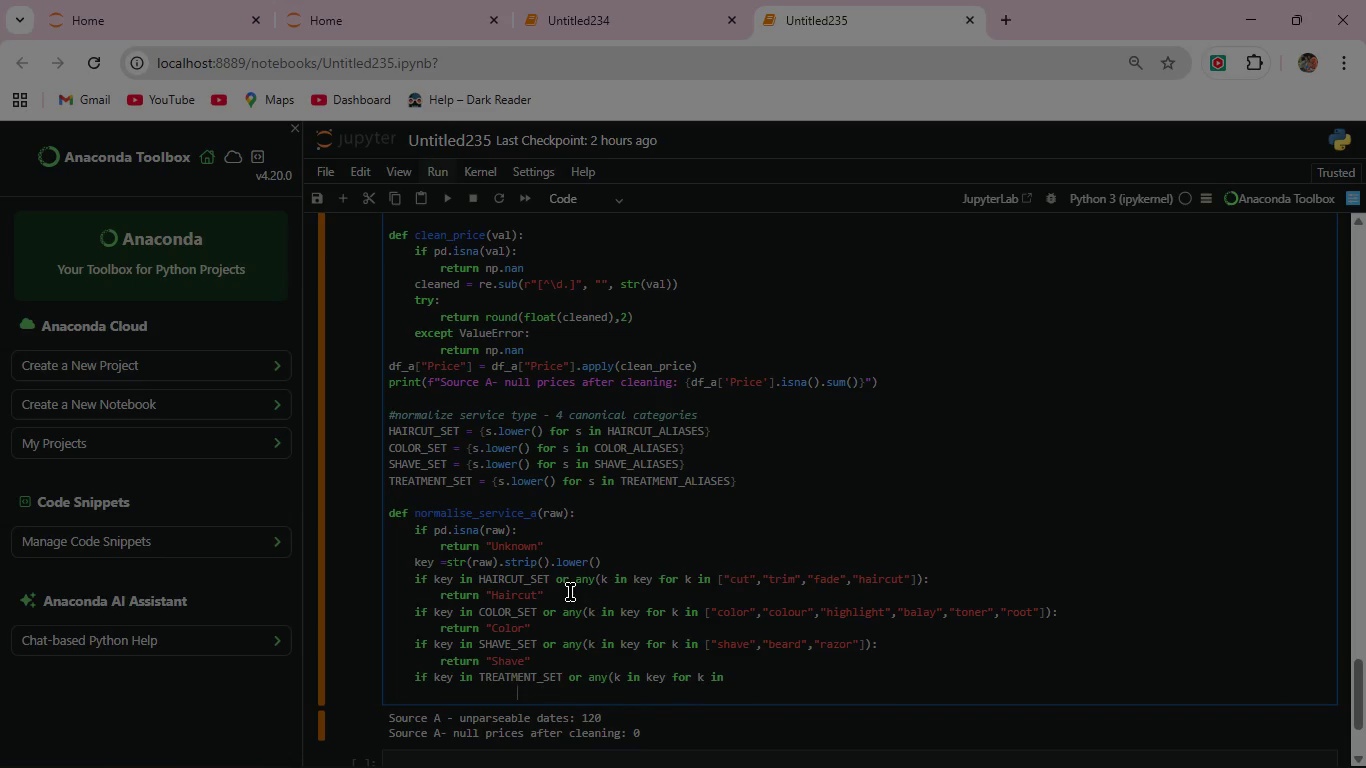 
key(Backspace)
 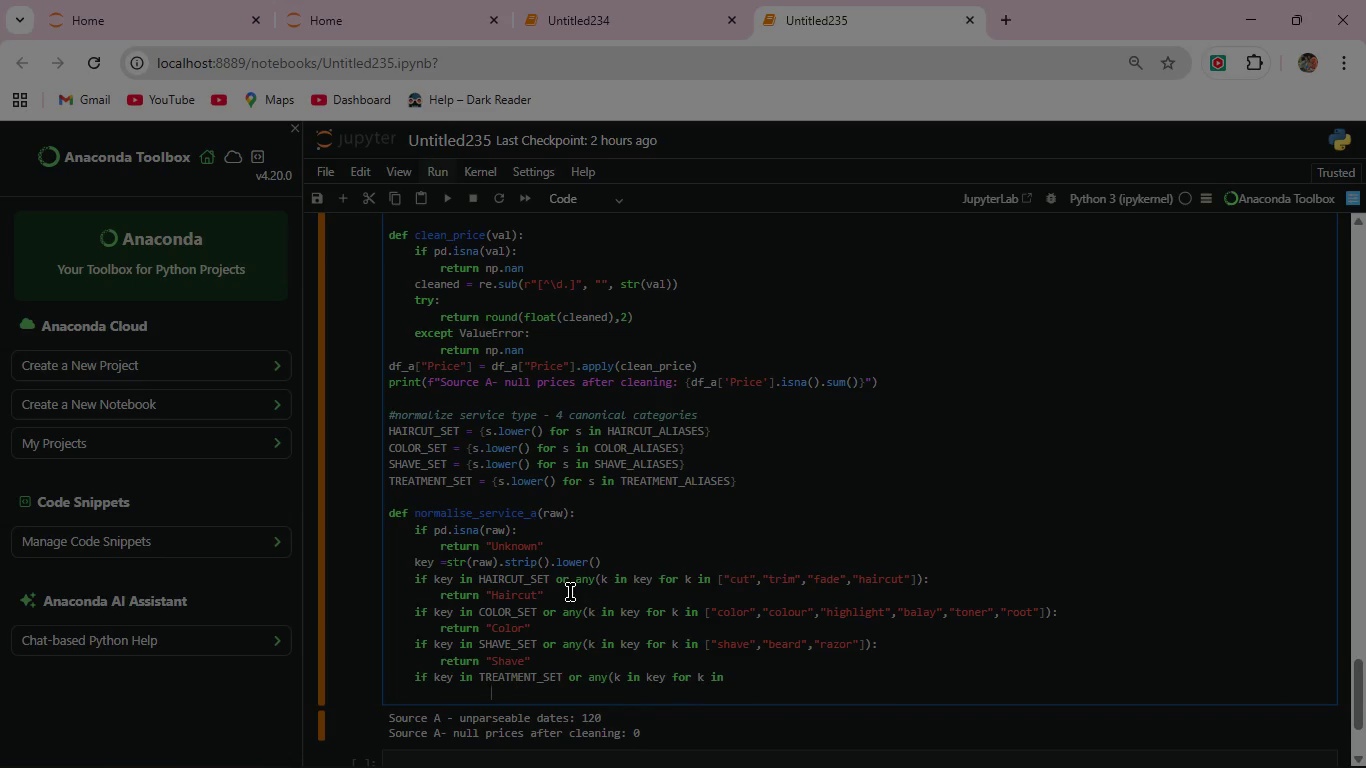 
key(Backspace)
 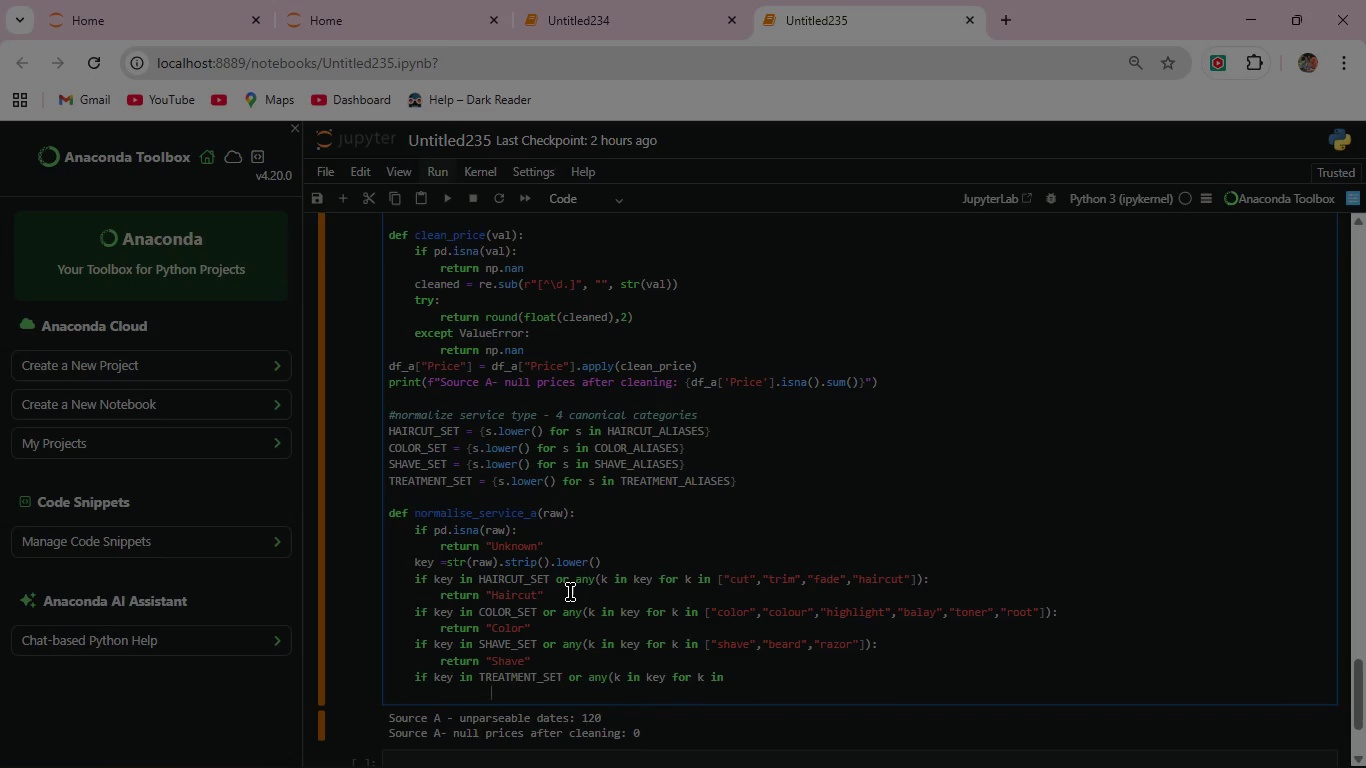 
key(Backspace)
 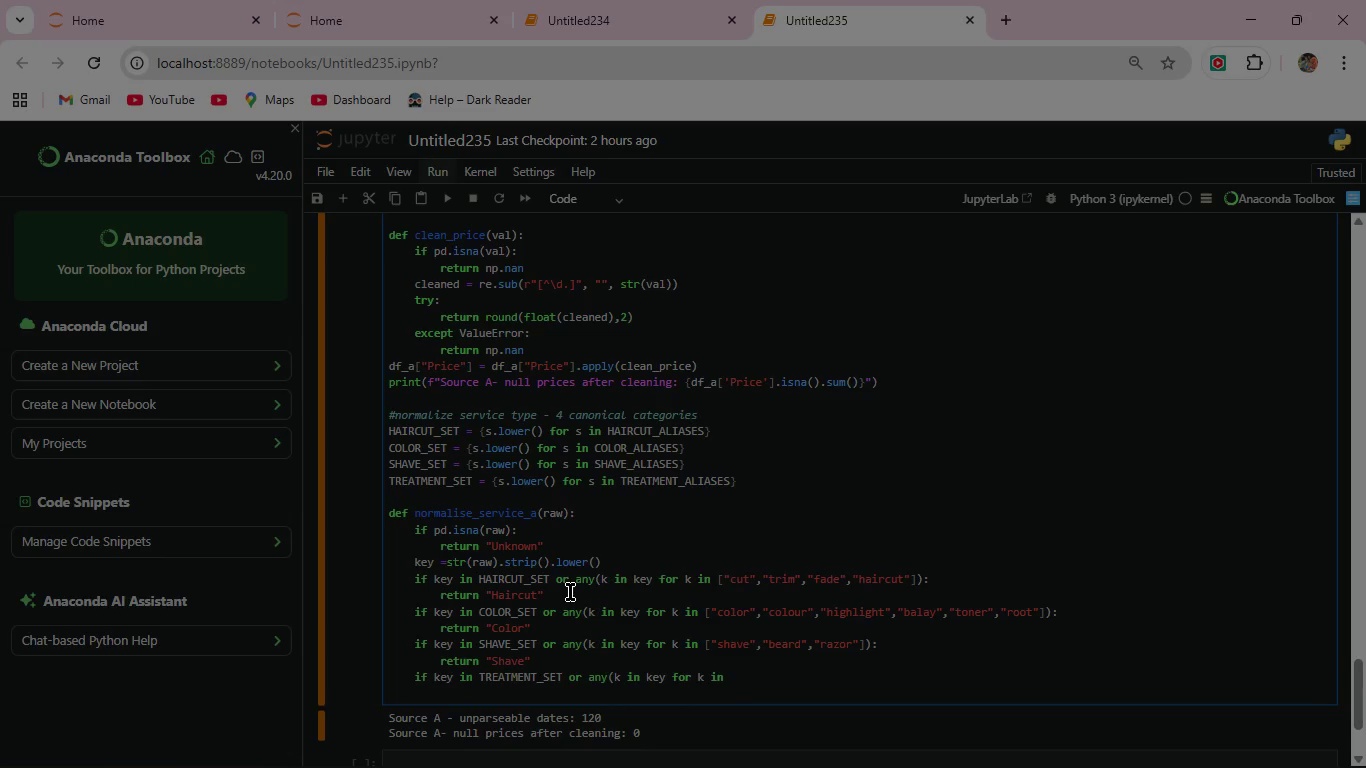 
key(Backspace)
 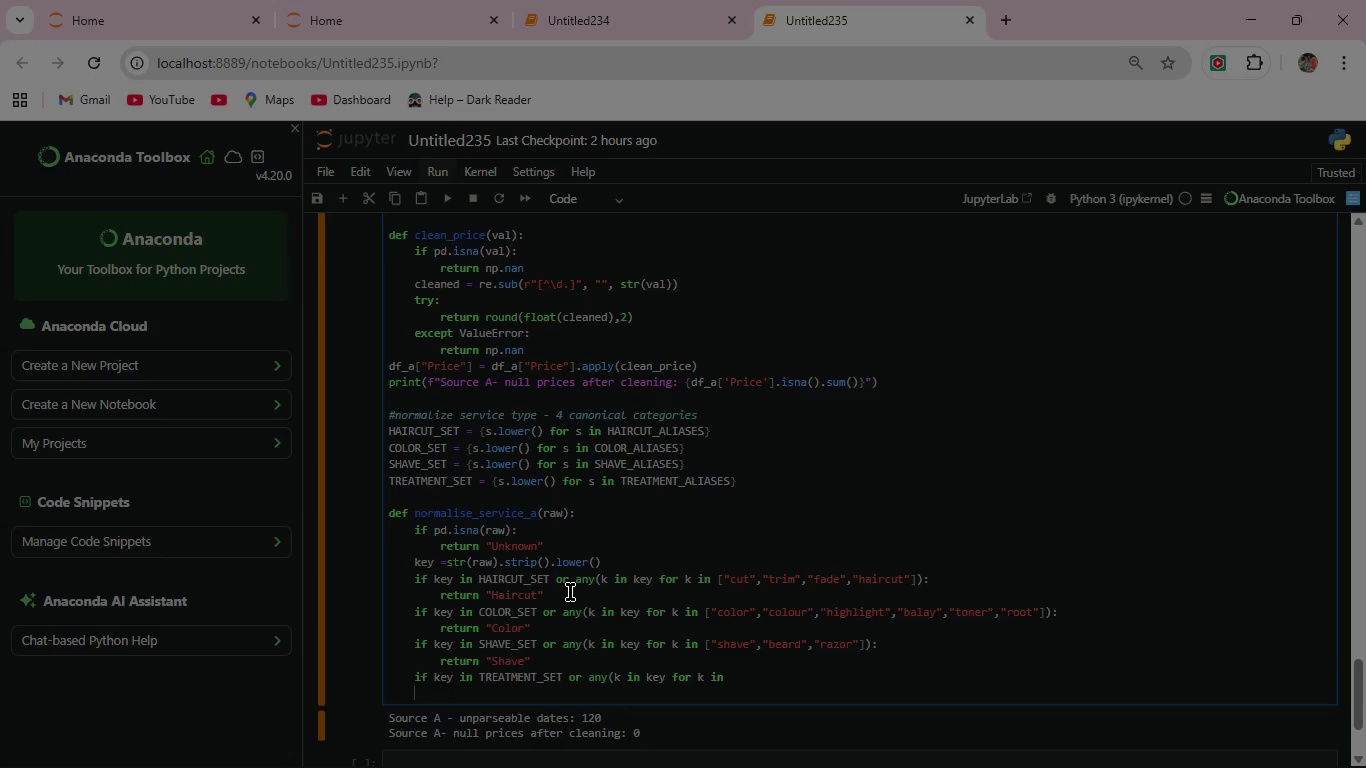 
key(Backspace)
 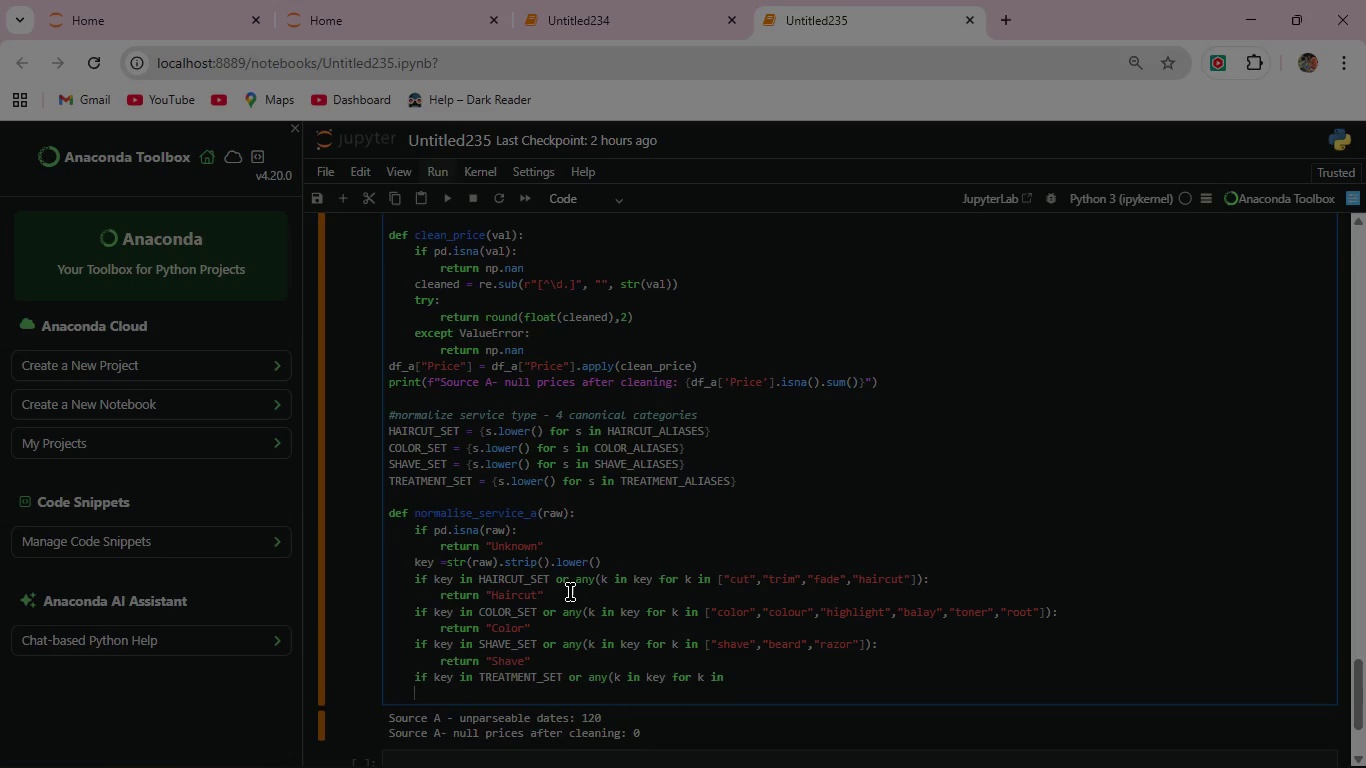 
key(Backspace)
 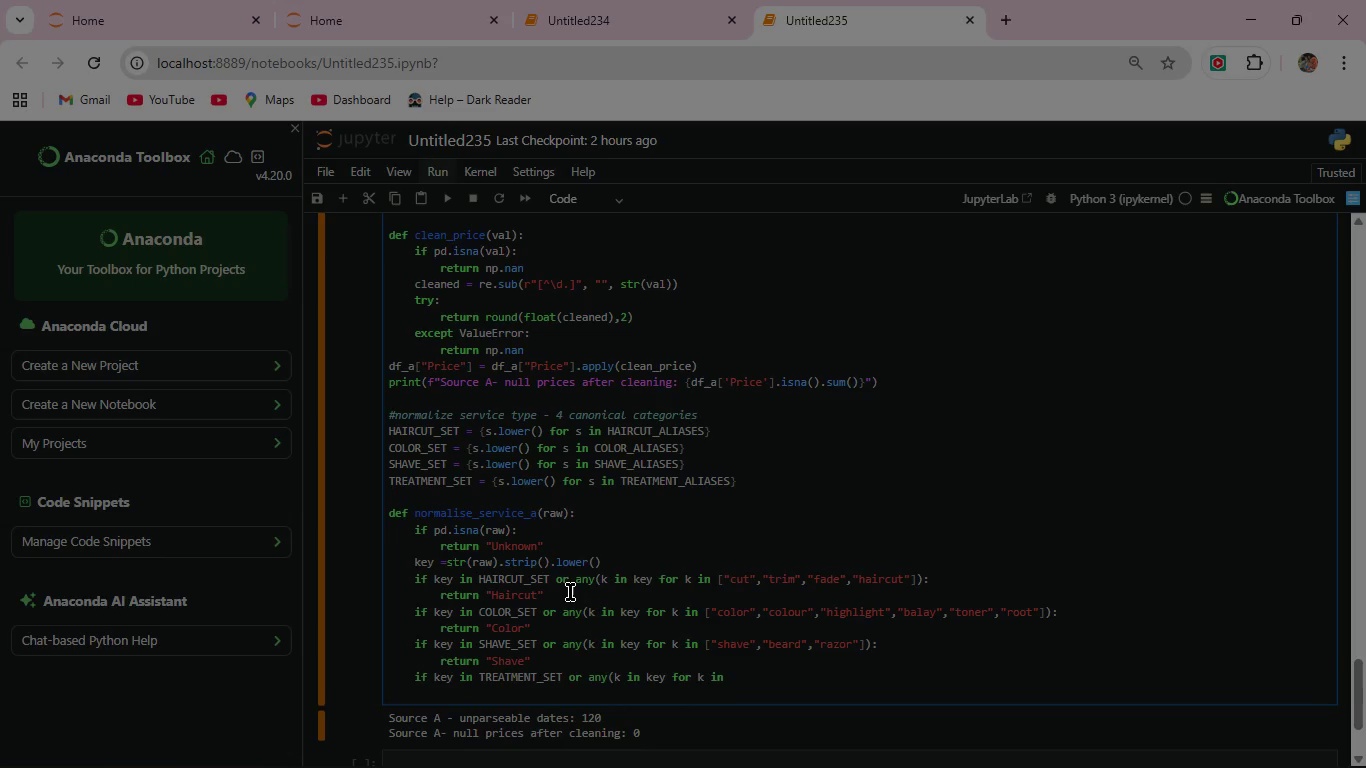 
key(Space)
 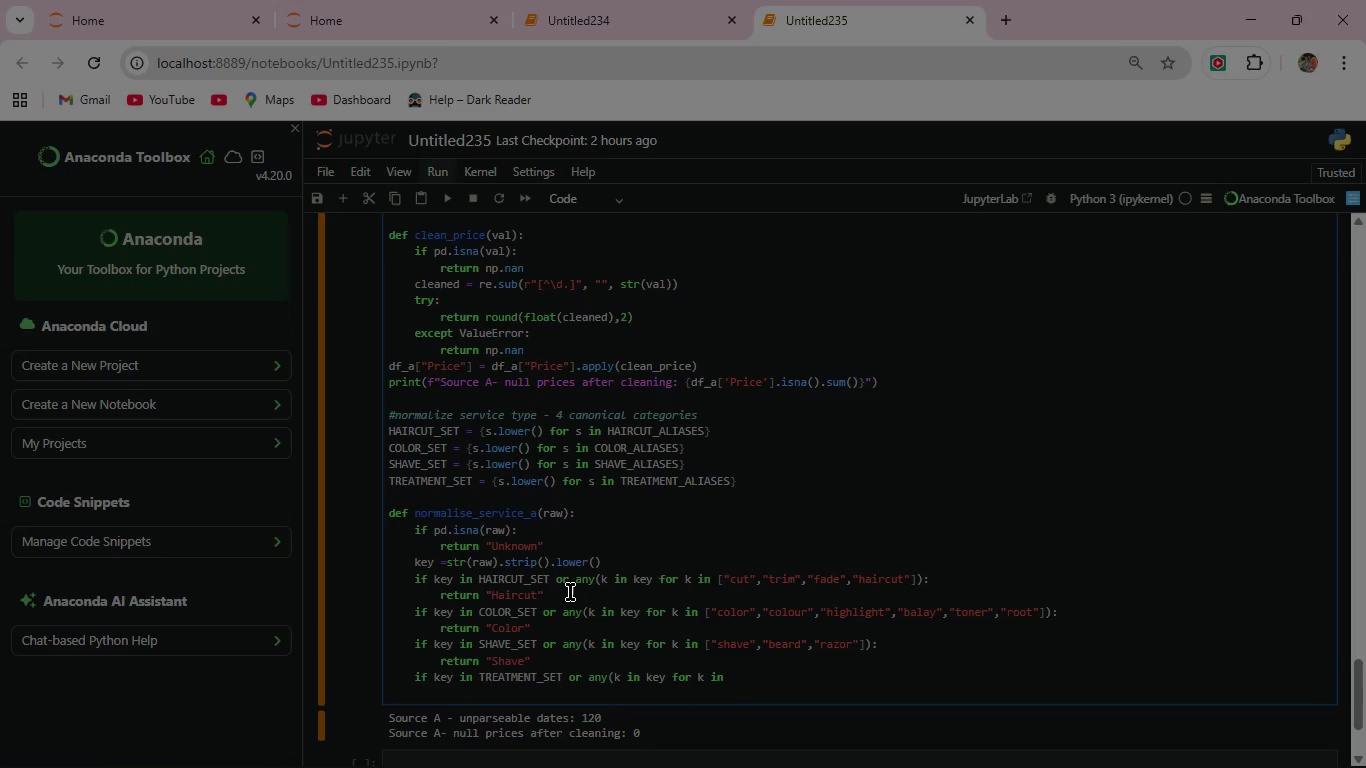 
wait(8.06)
 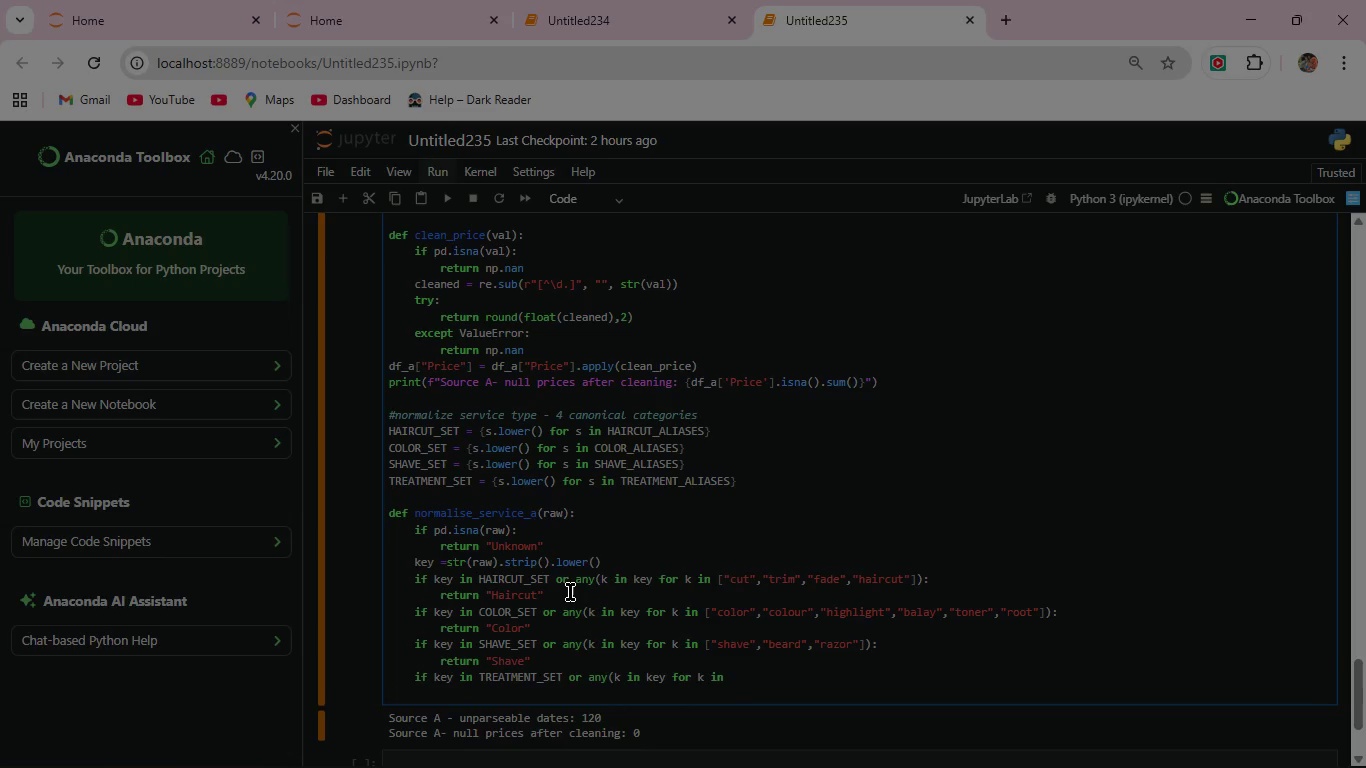 
type( ["treatment","condition","keratin","Scalp","oil",)
 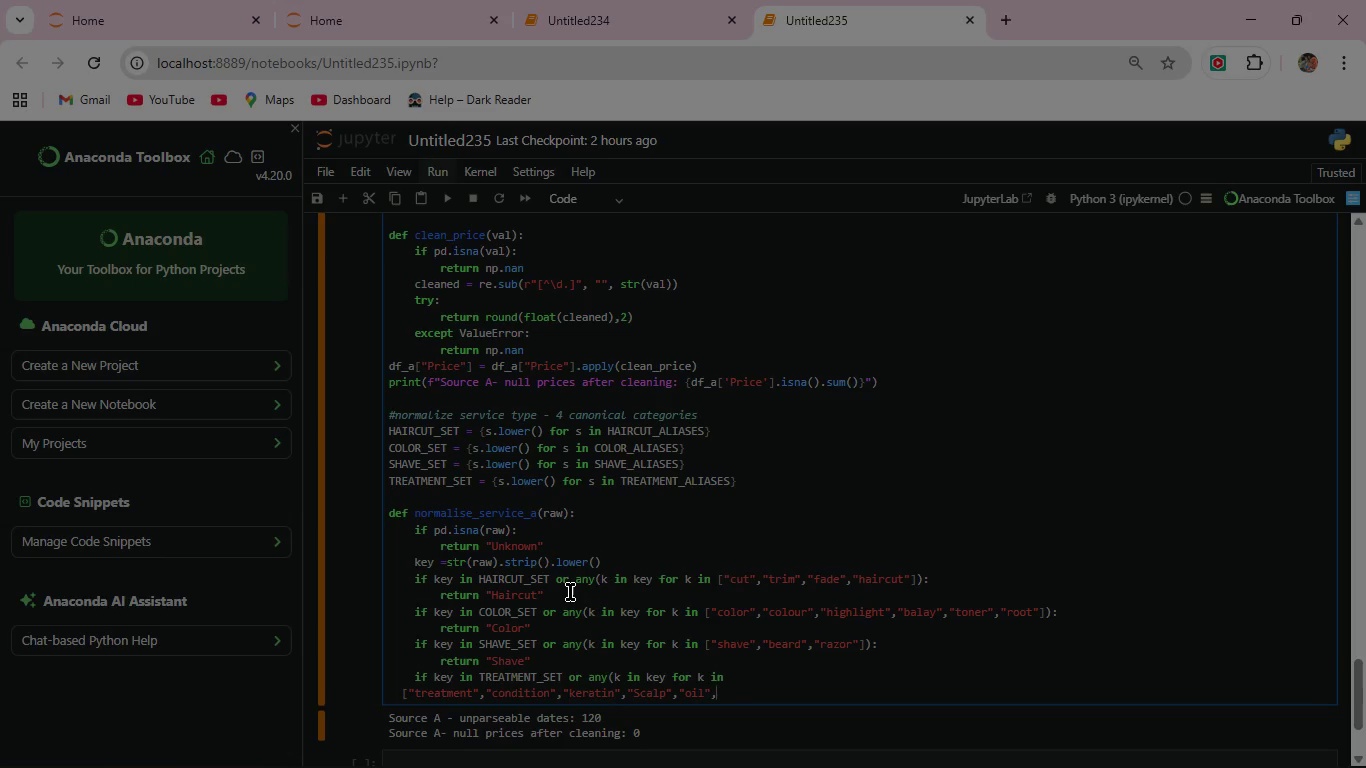 
type("gloss"]):)
 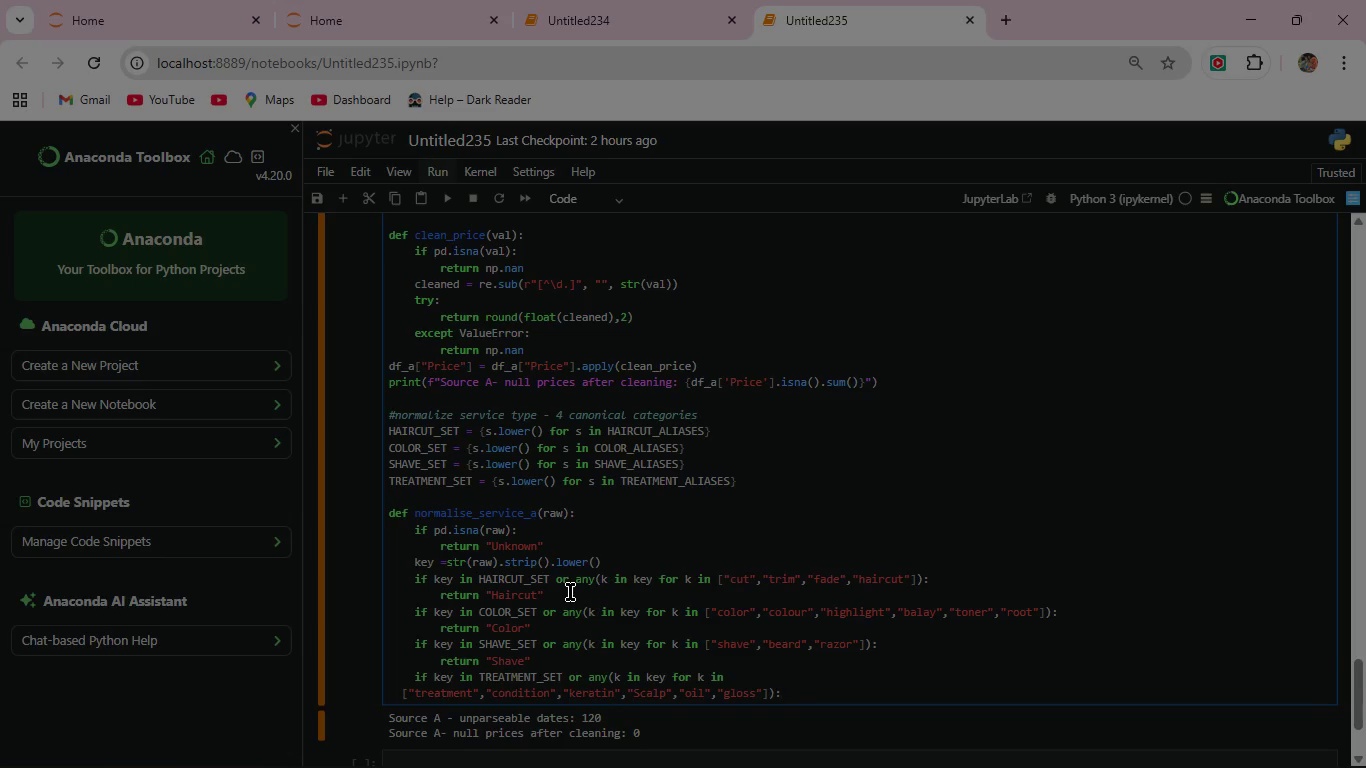 
left_click([445, 196])
 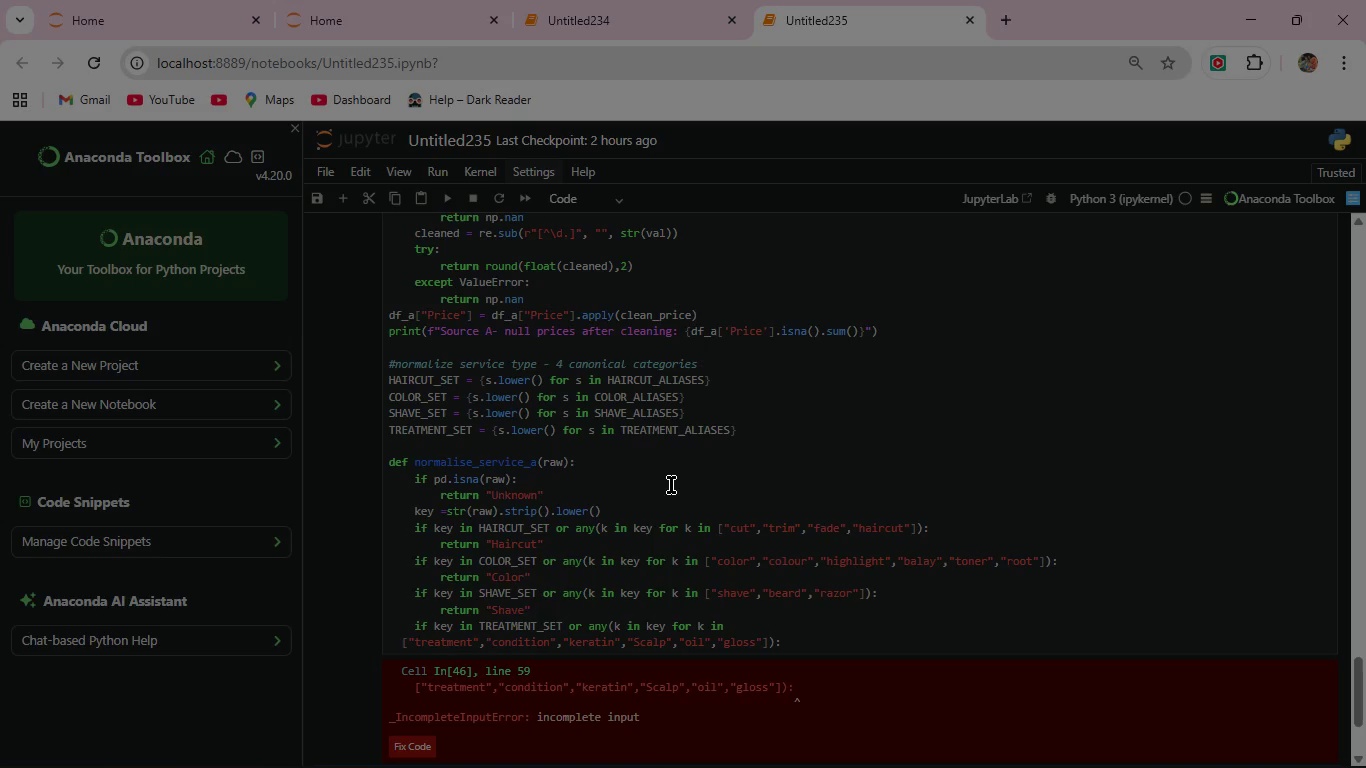 
wait(12.24)
 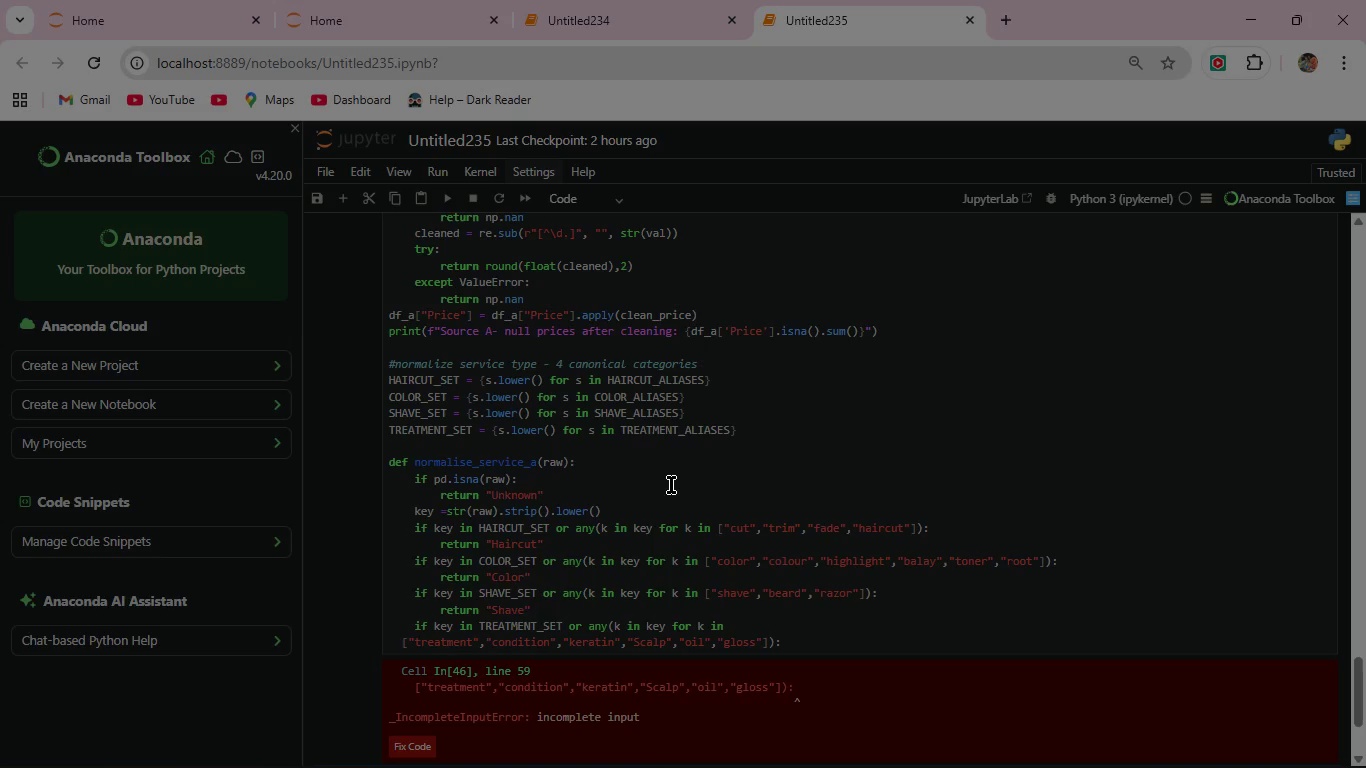 
left_click([786, 639])
 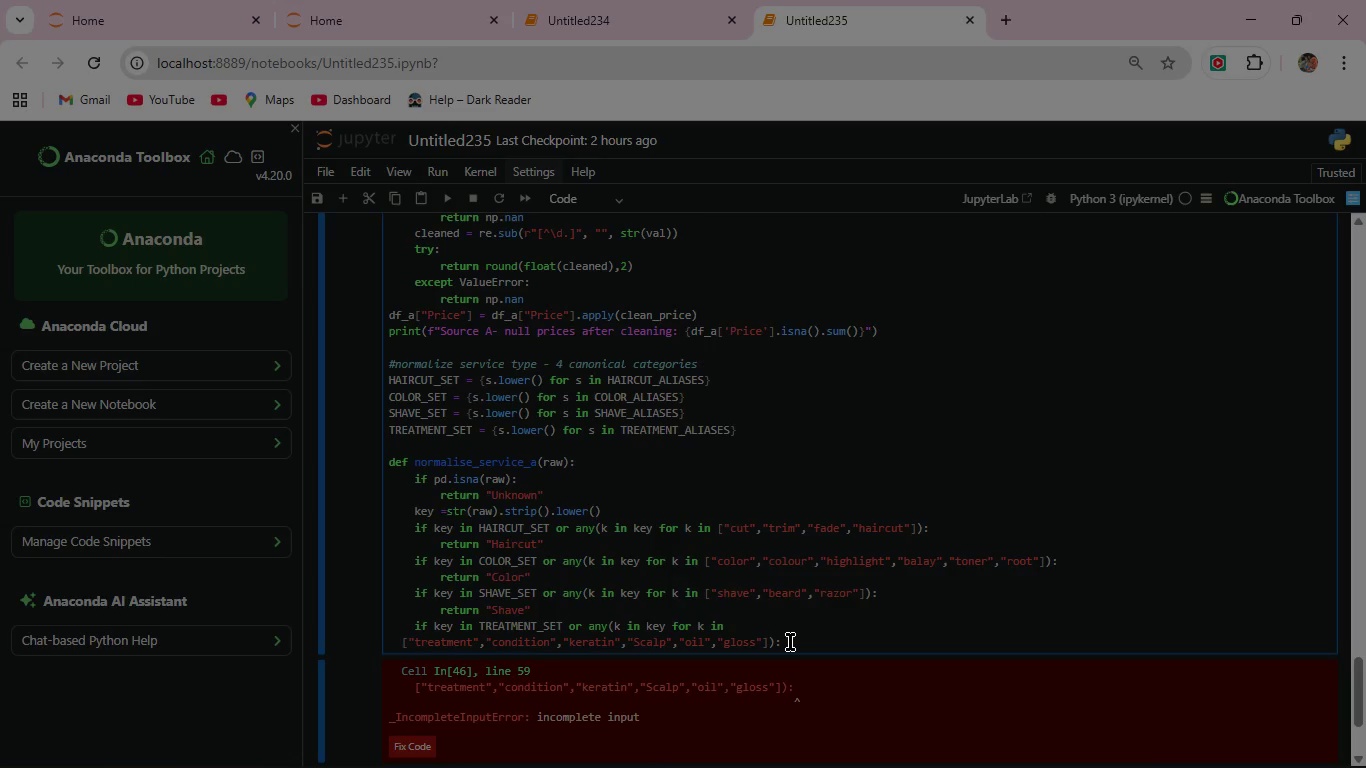 
key(Enter)
 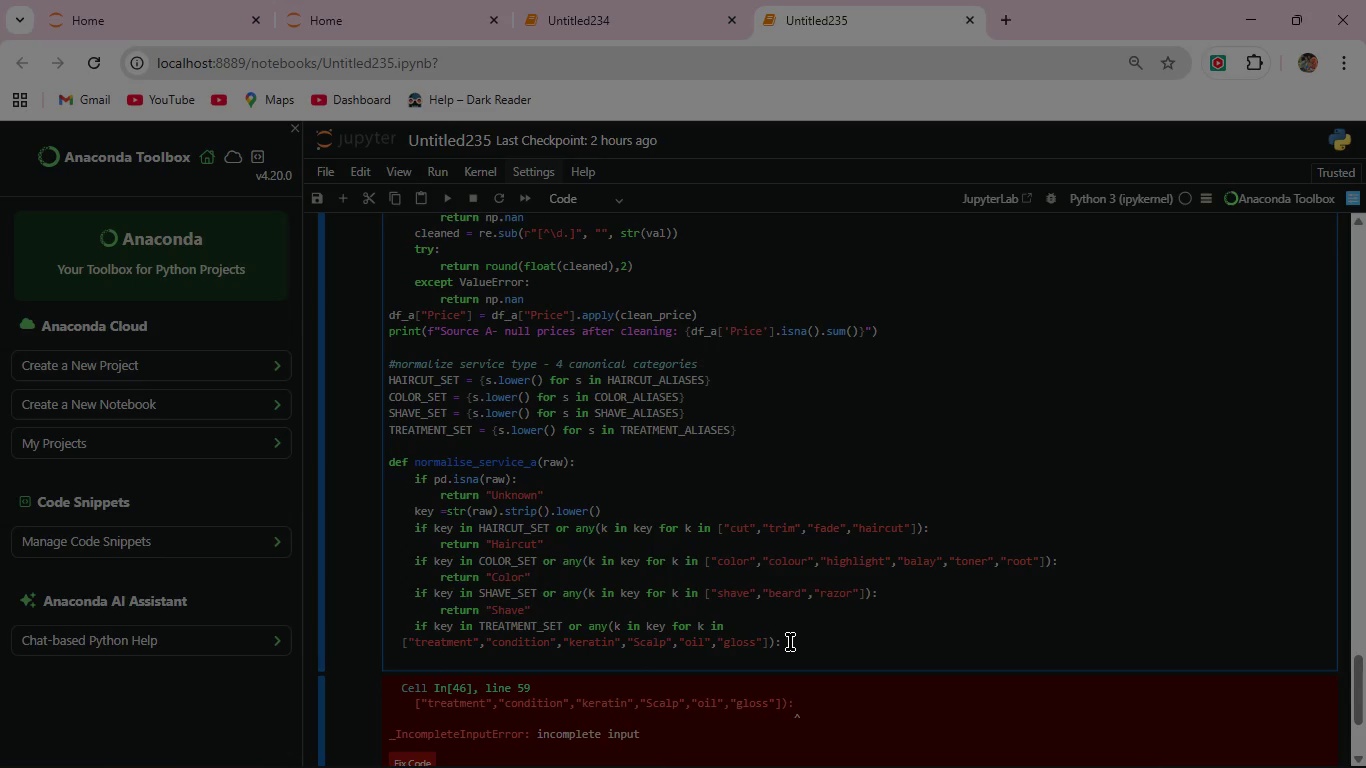 
type( )
key(Backspace)
type(return ")
 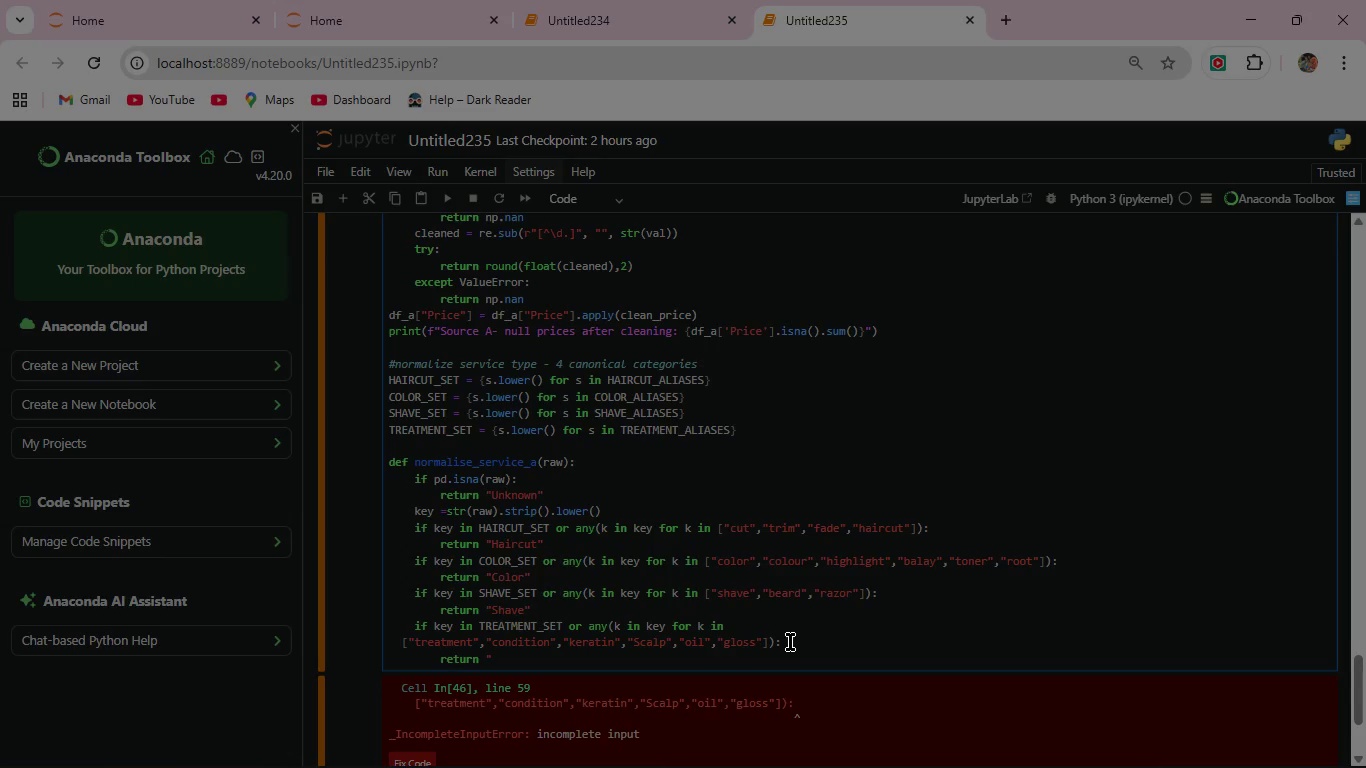 
type(Treatment")
 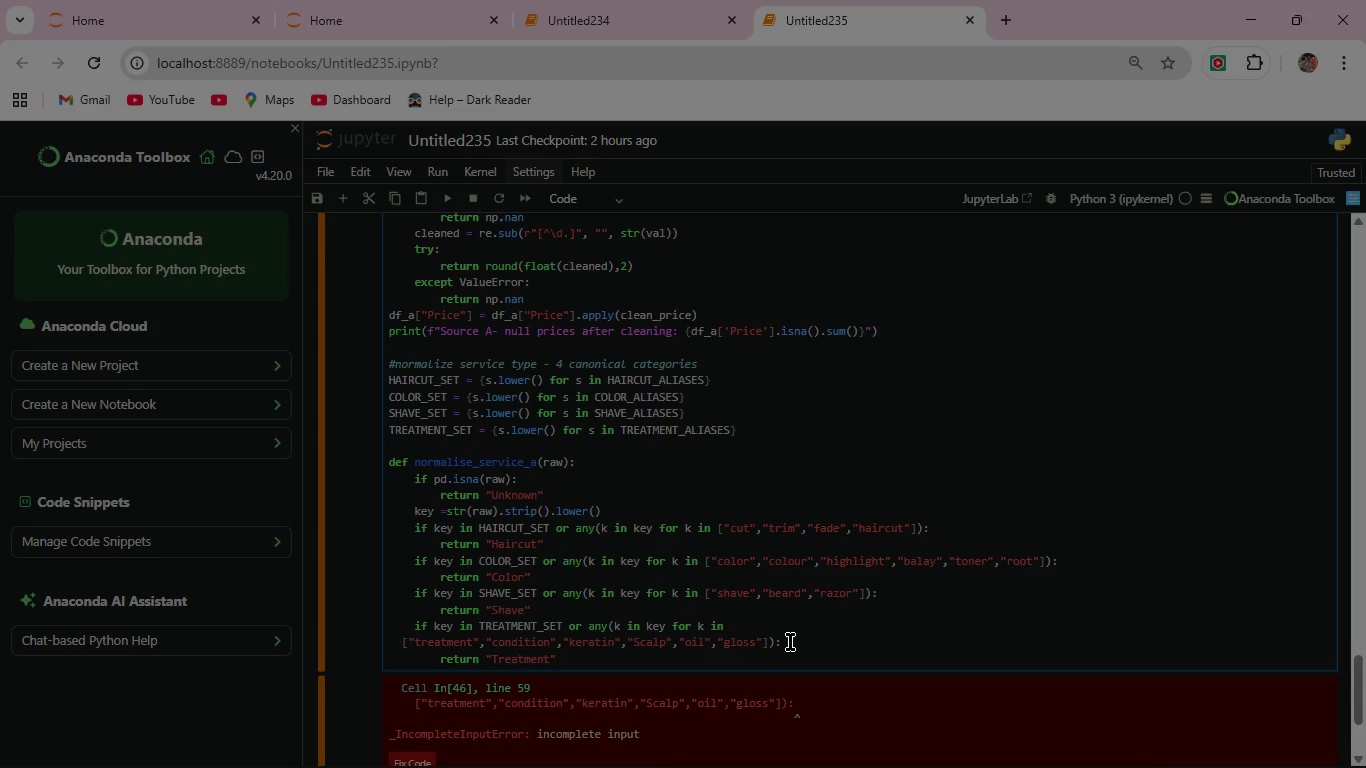 
key(Enter)
 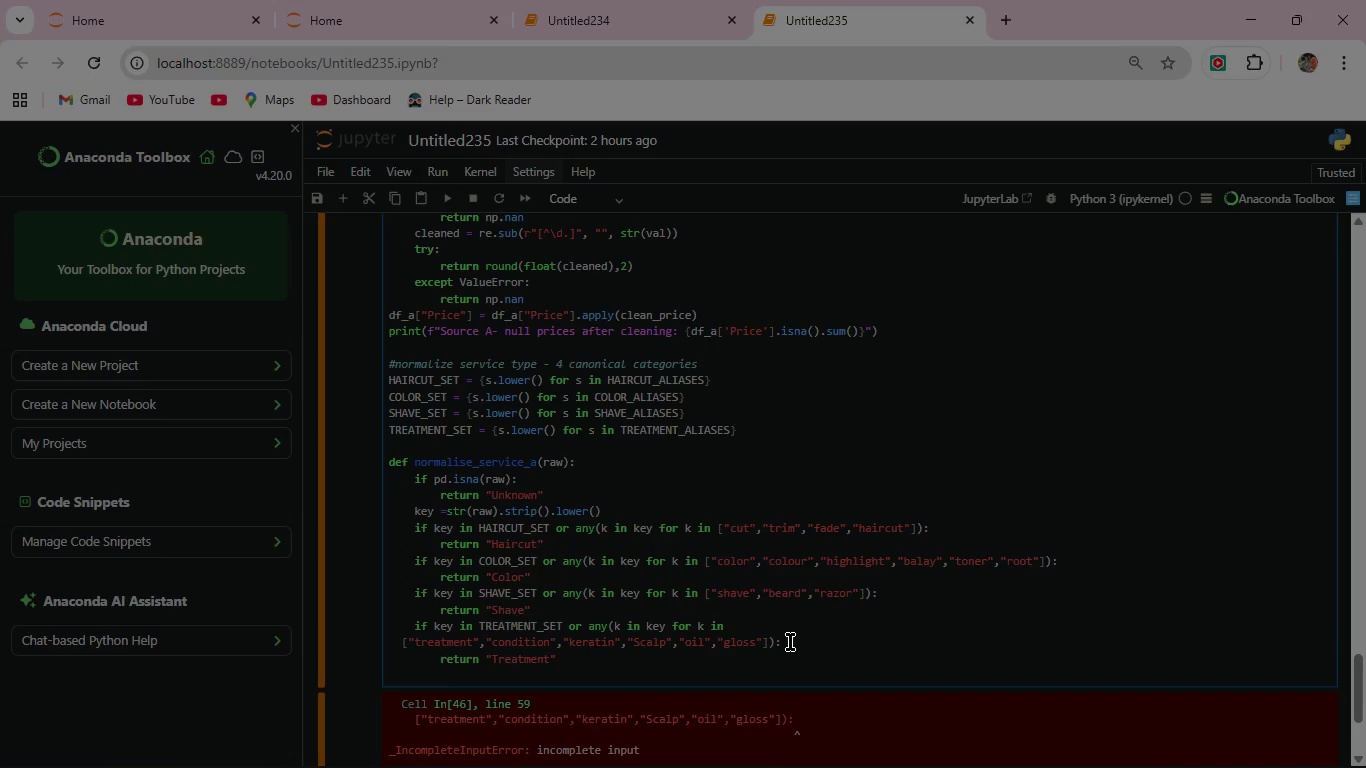 
key(Backspace)
type(return ")
 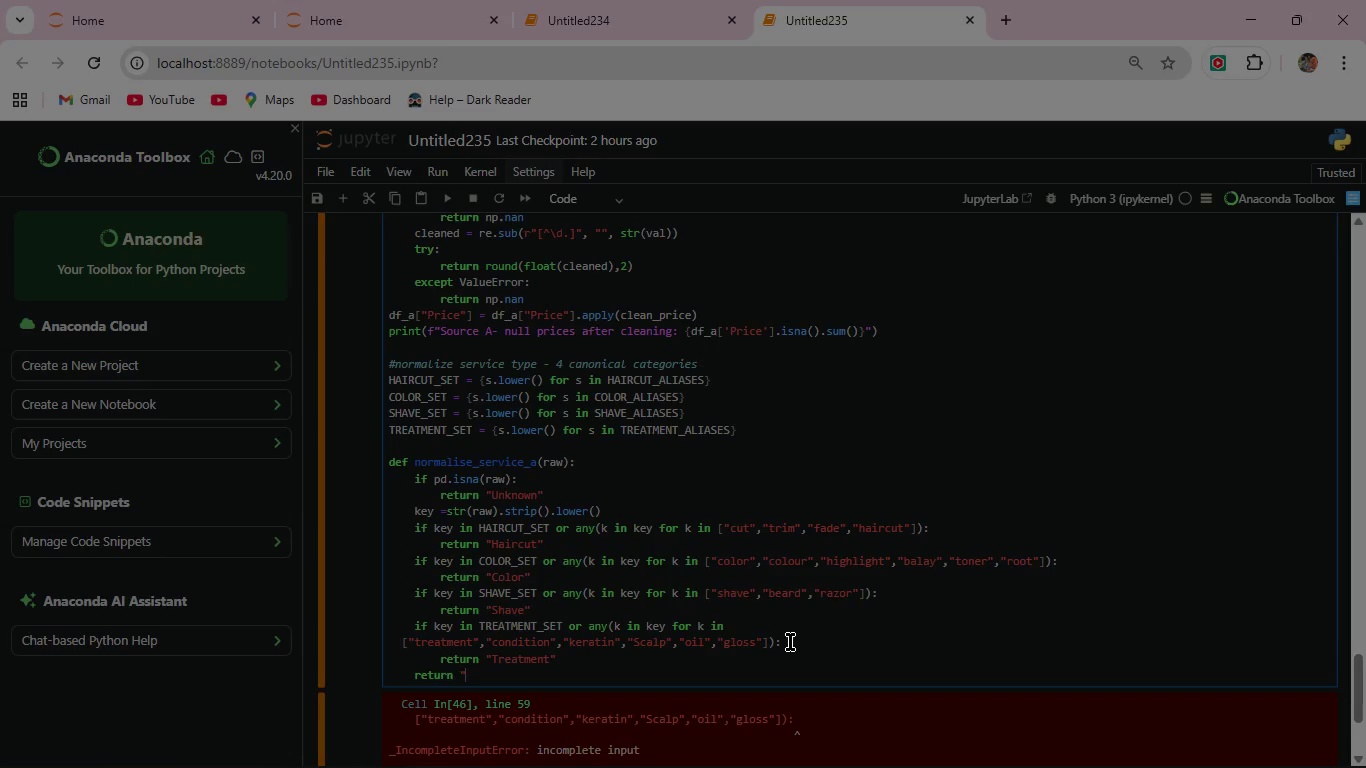 
wait(6.91)
 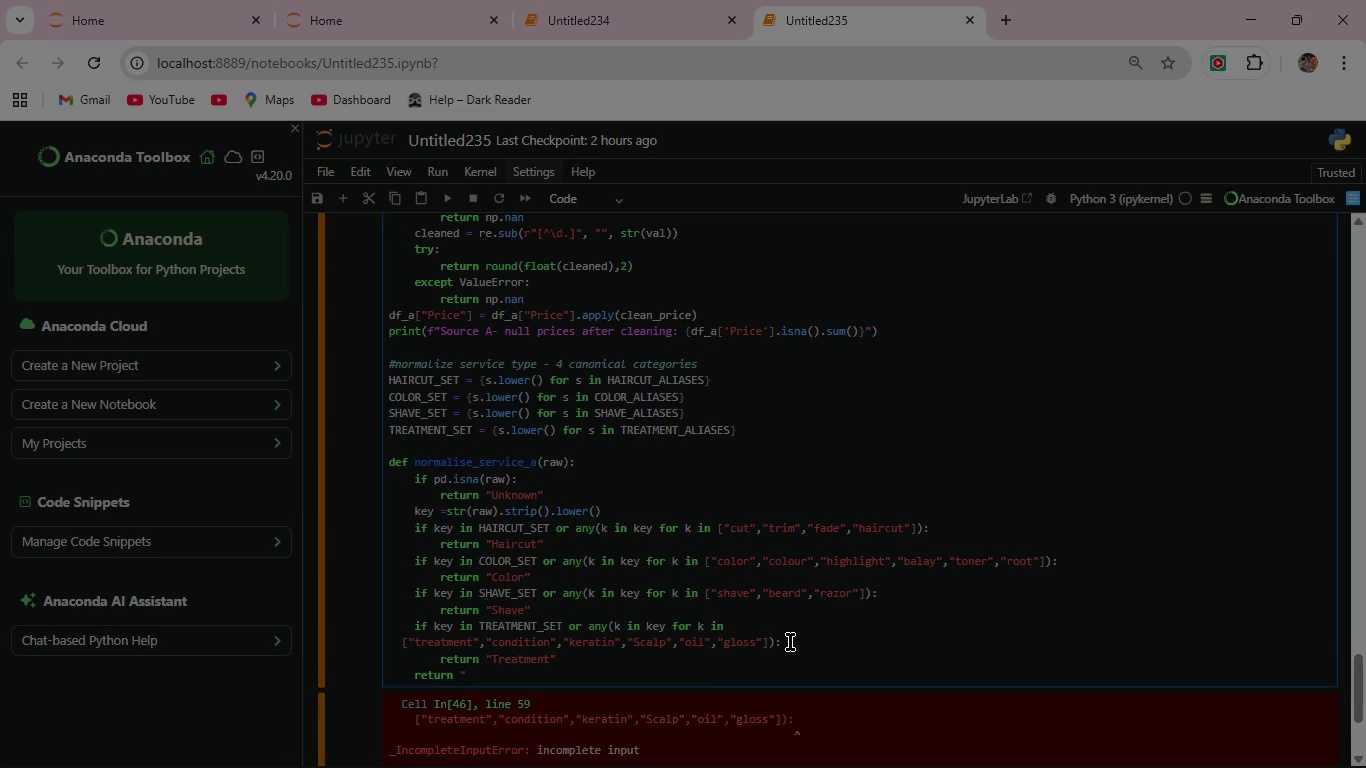 
type(Unk)
 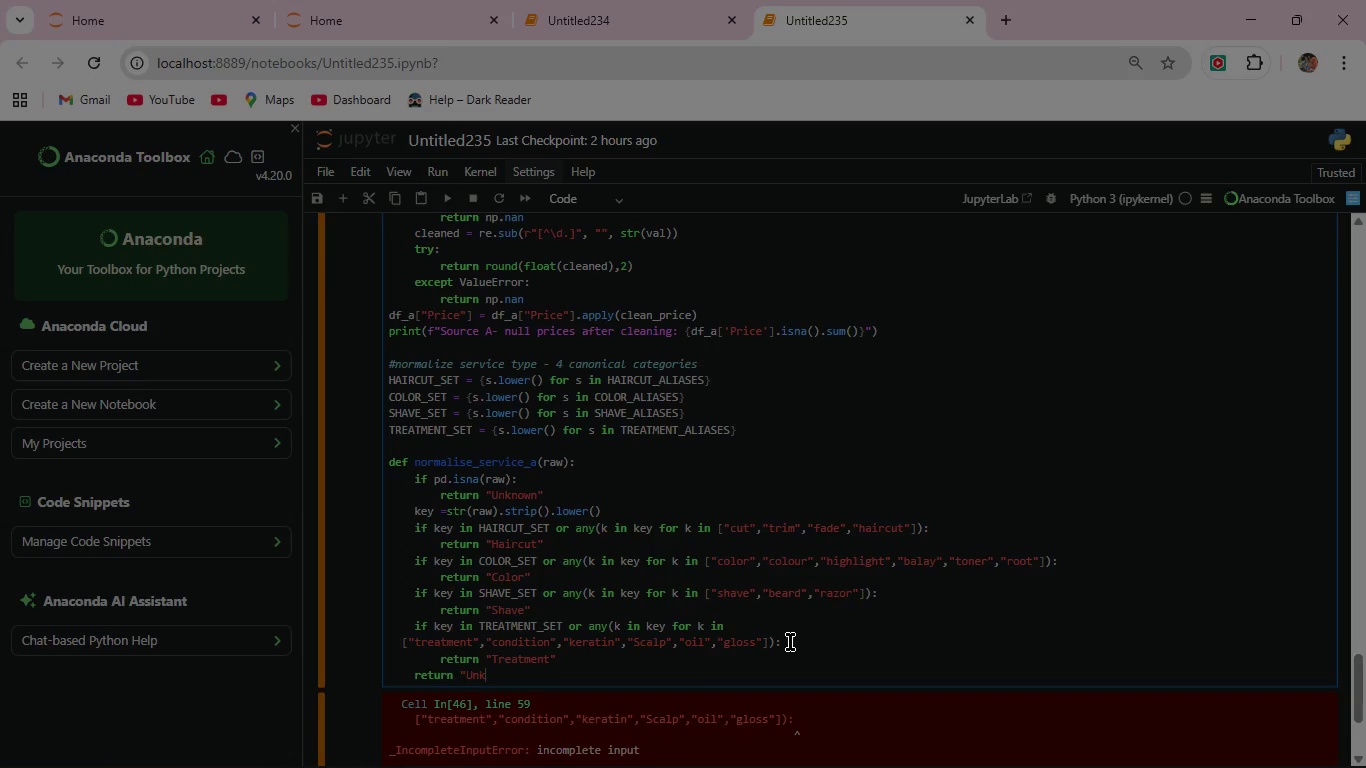 
type(nown")
 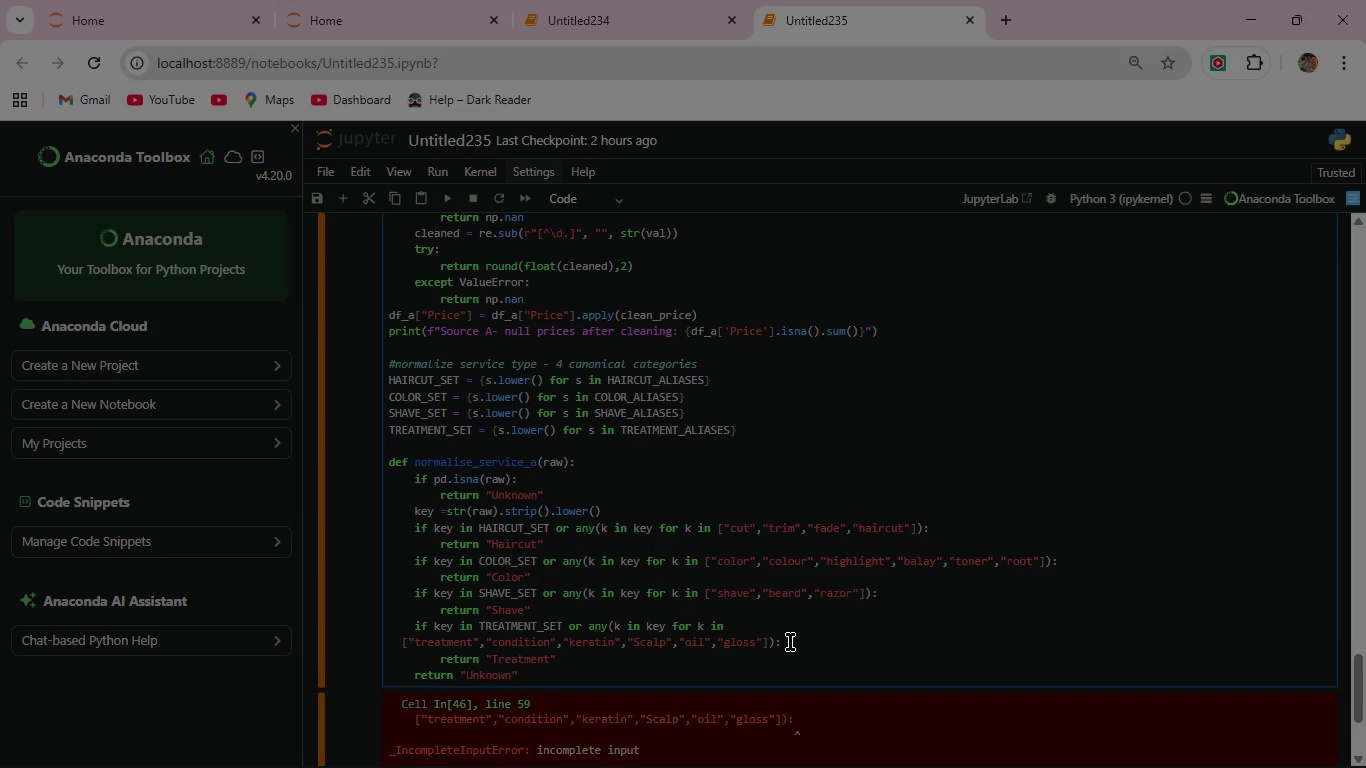 
left_click([453, 197])
 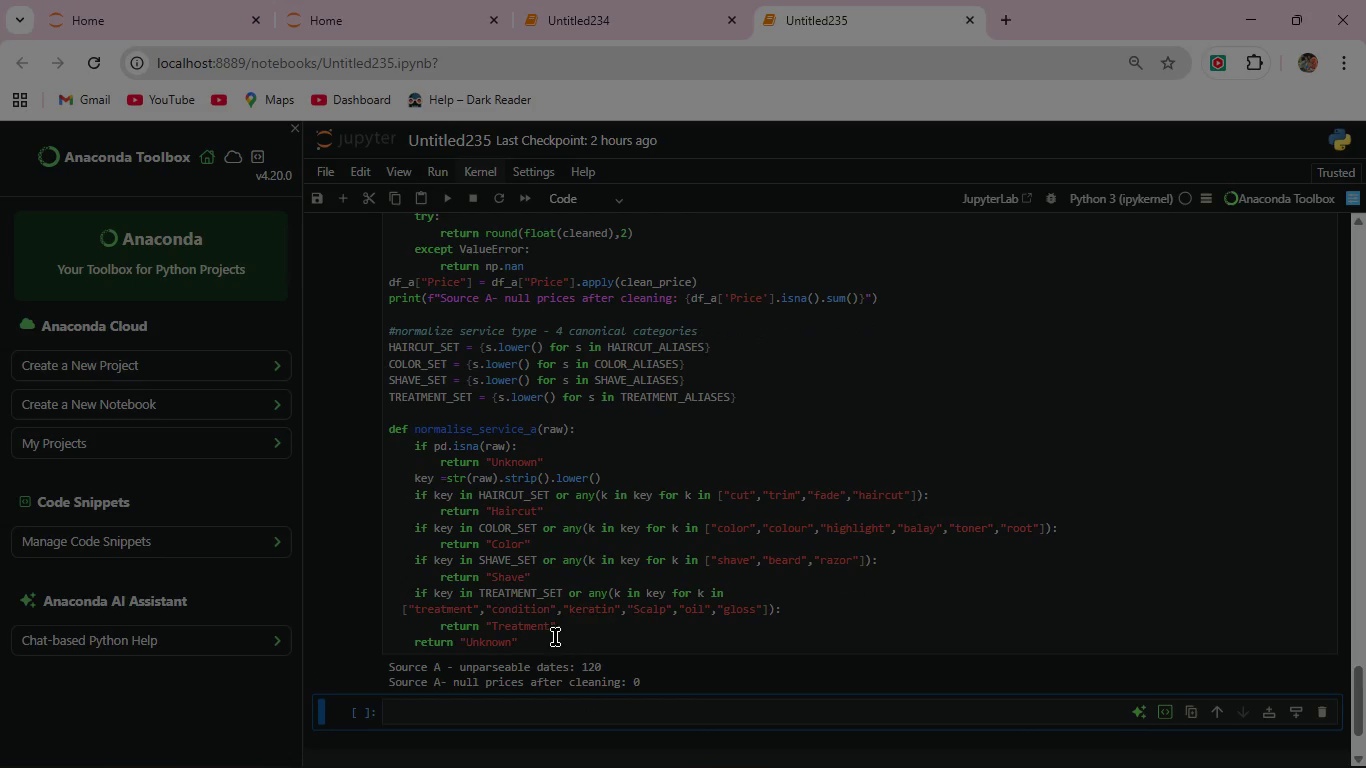 
left_click([554, 640])
 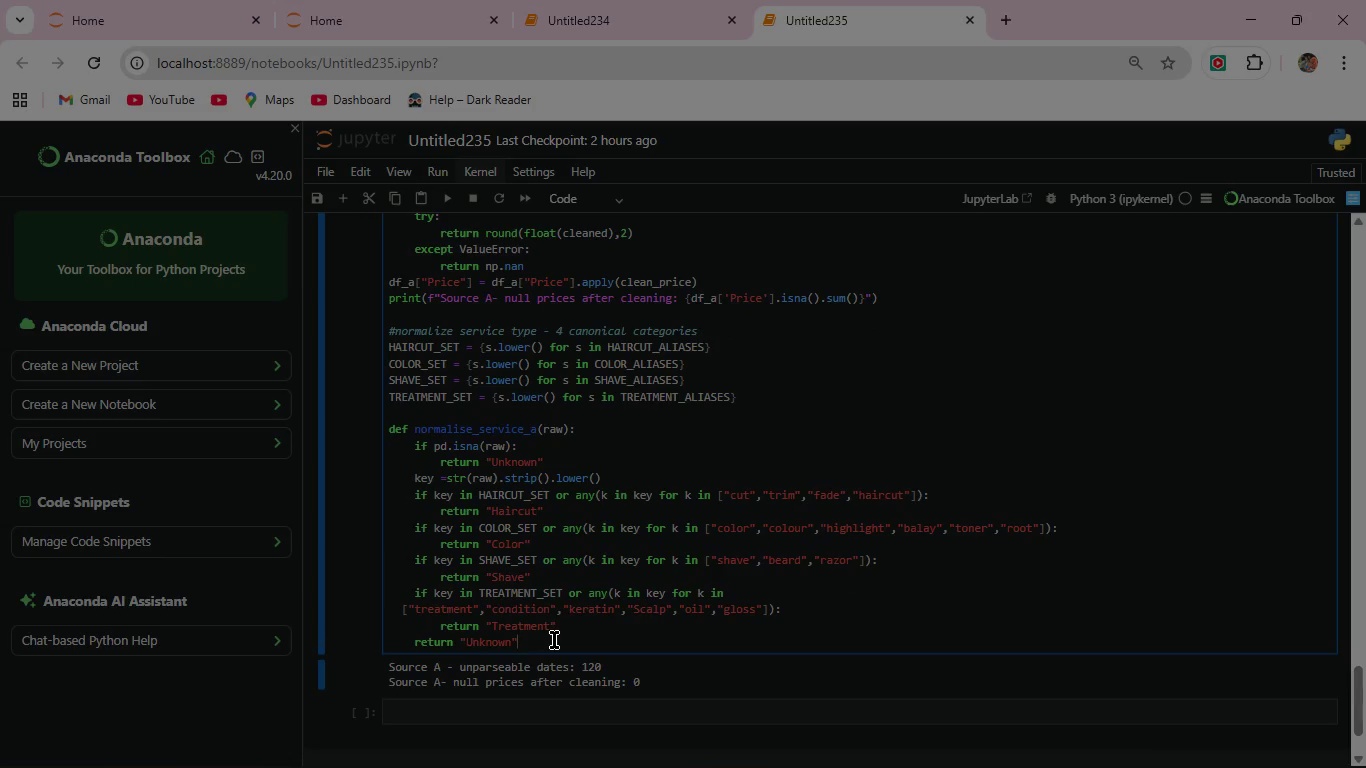 
key(Enter)
 